 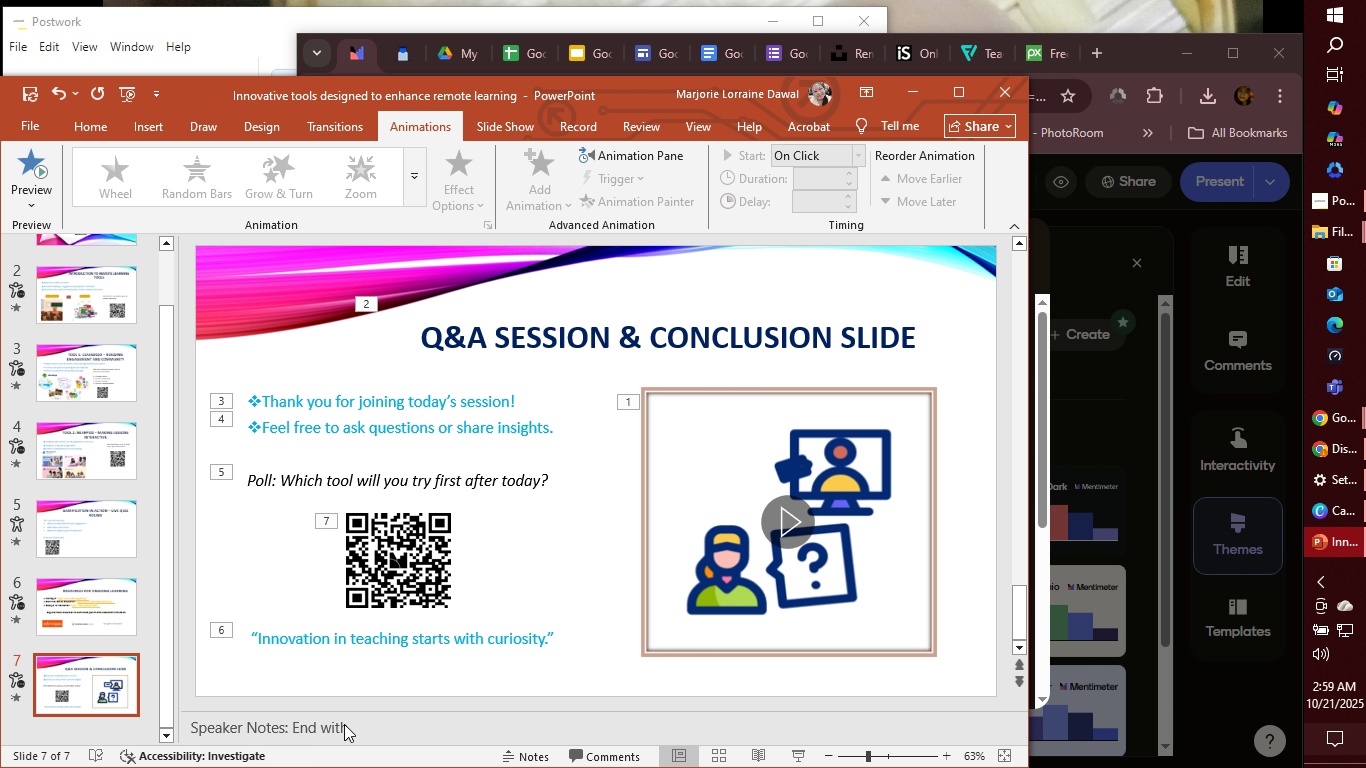 
type(motivation)
 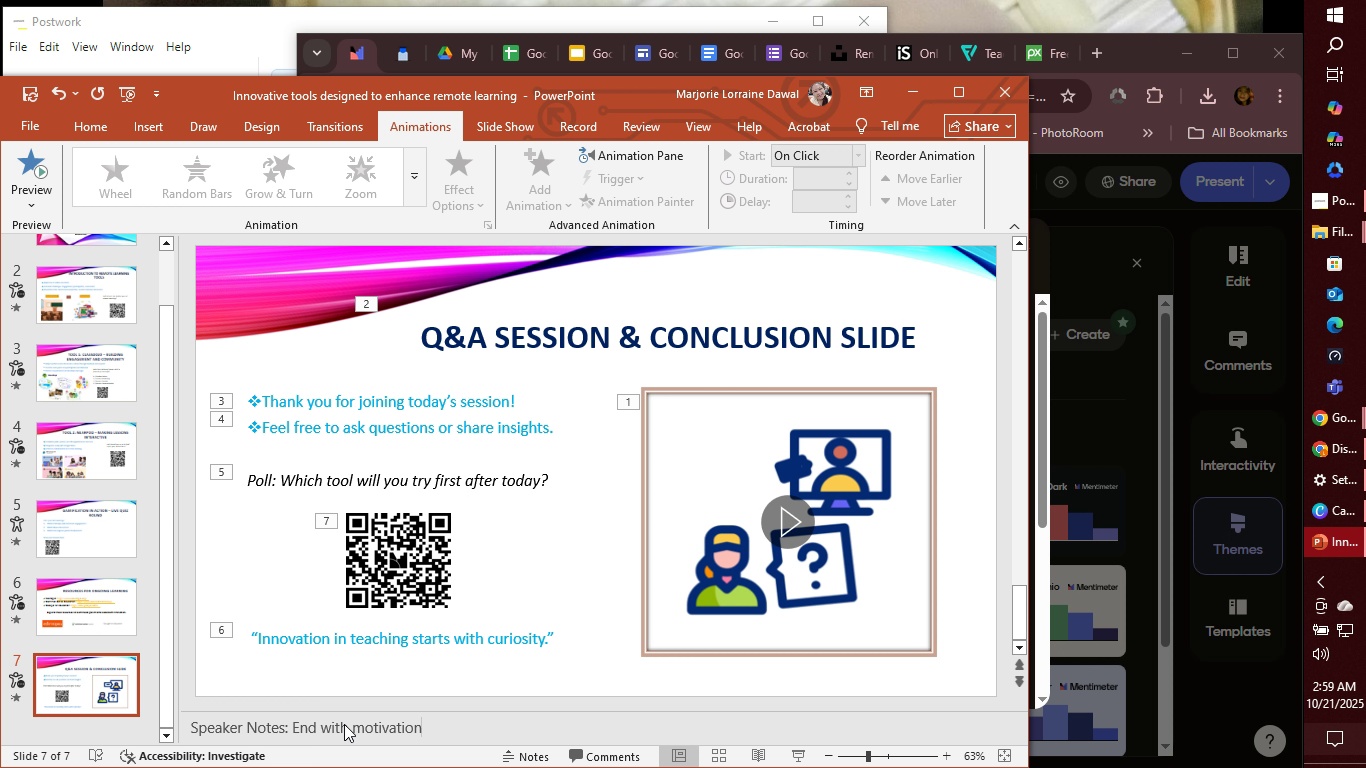 
type( quote about innovation in teaching,)
key(Backspace)
type(. )
 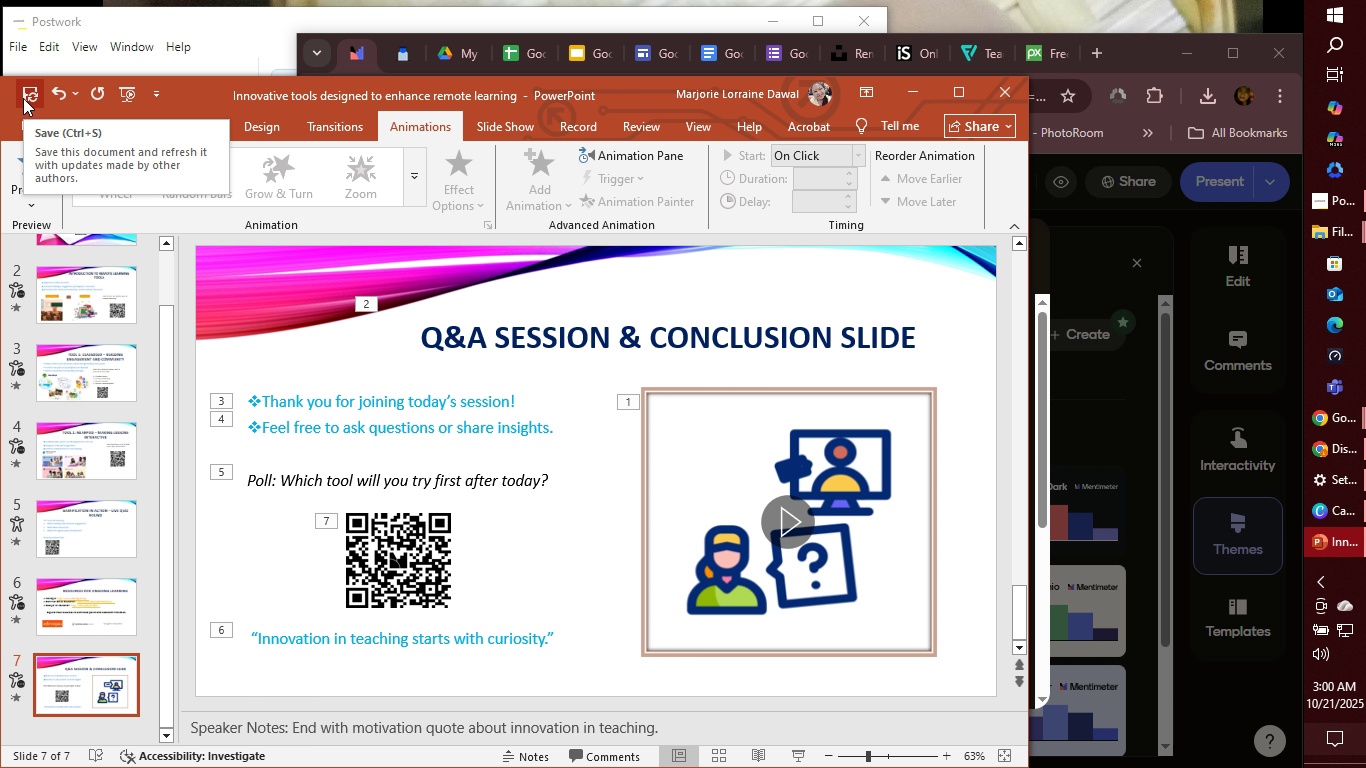 
wait(6.44)
 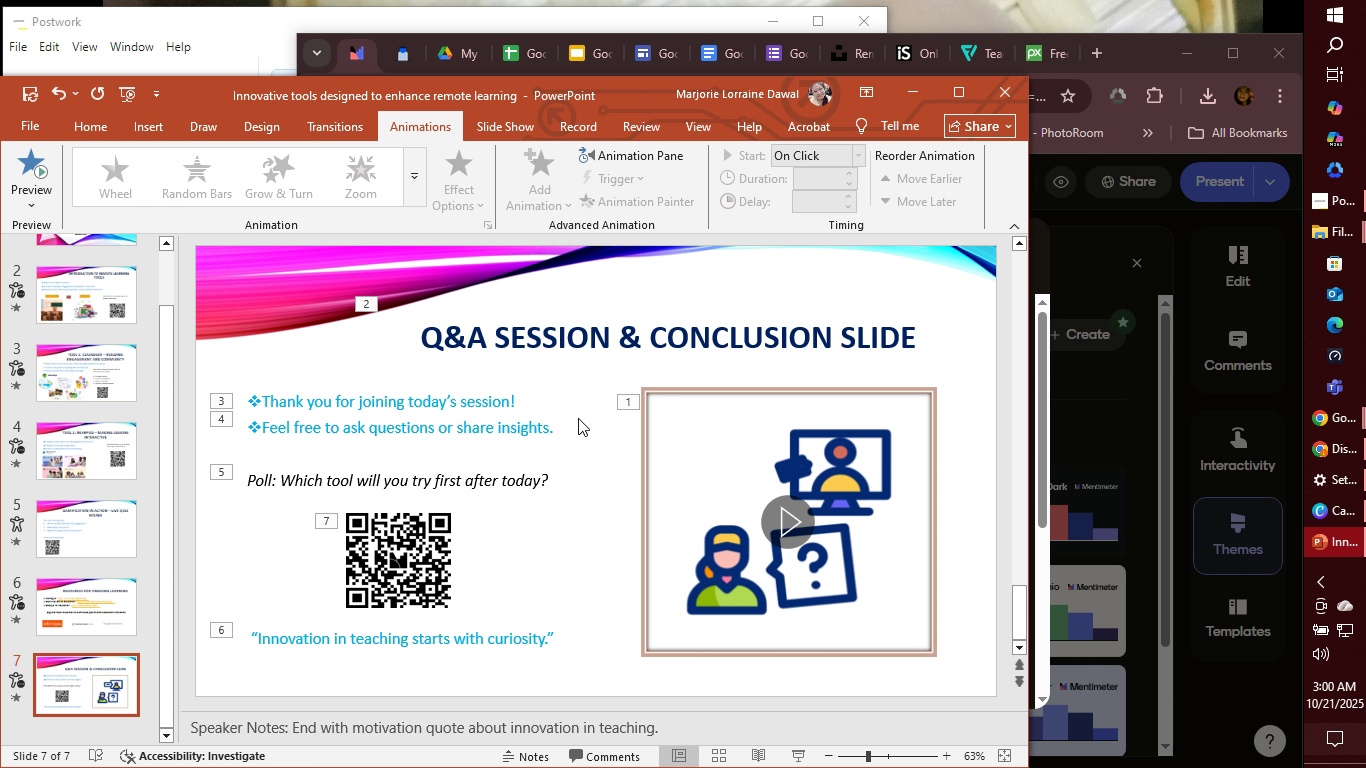 
left_click([23, 98])
 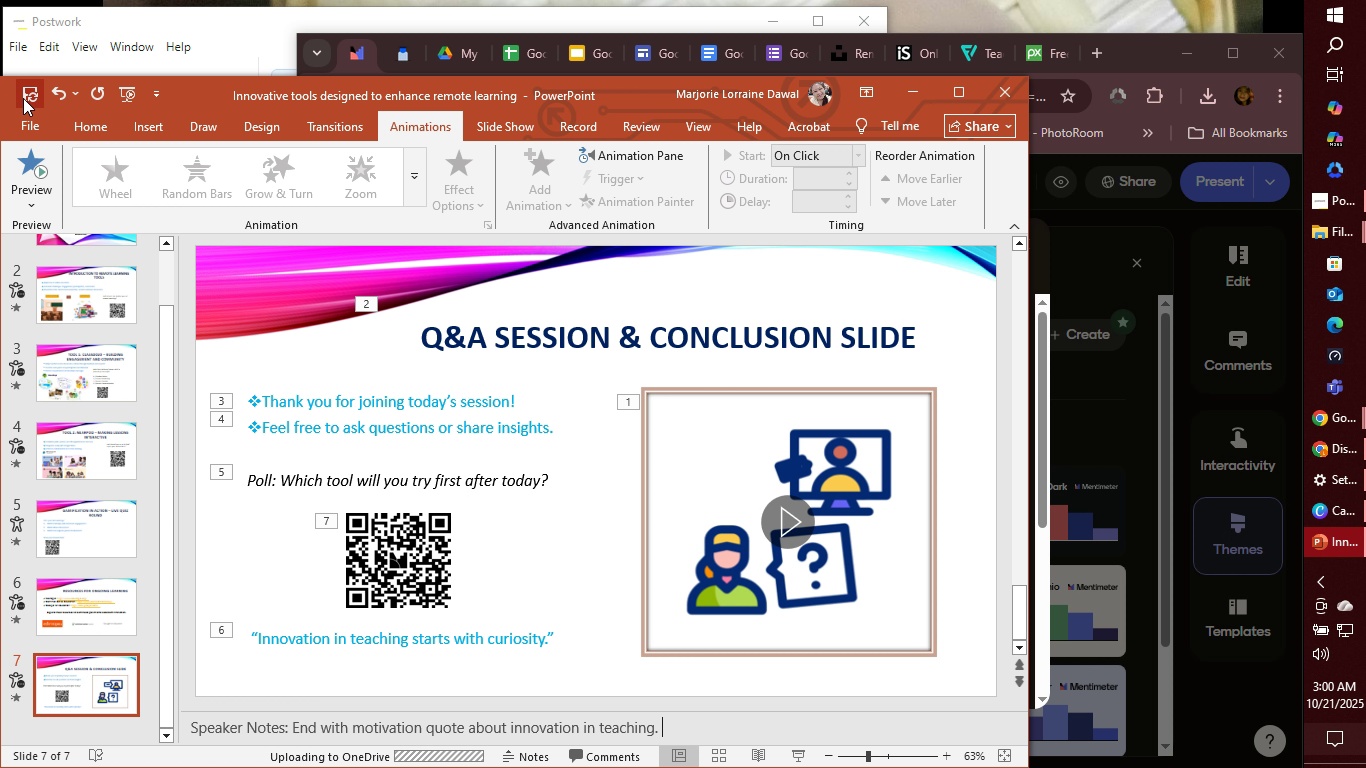 
left_click([23, 98])
 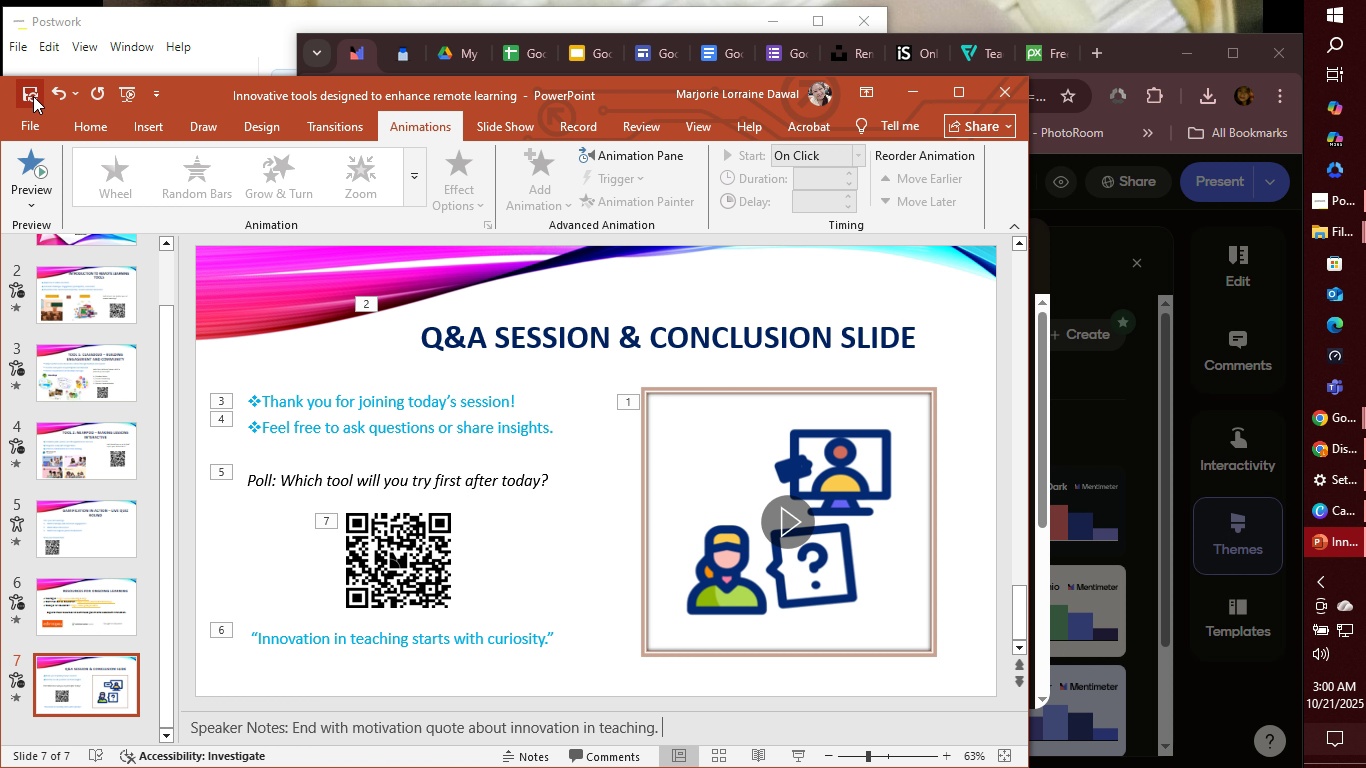 
left_click([33, 96])
 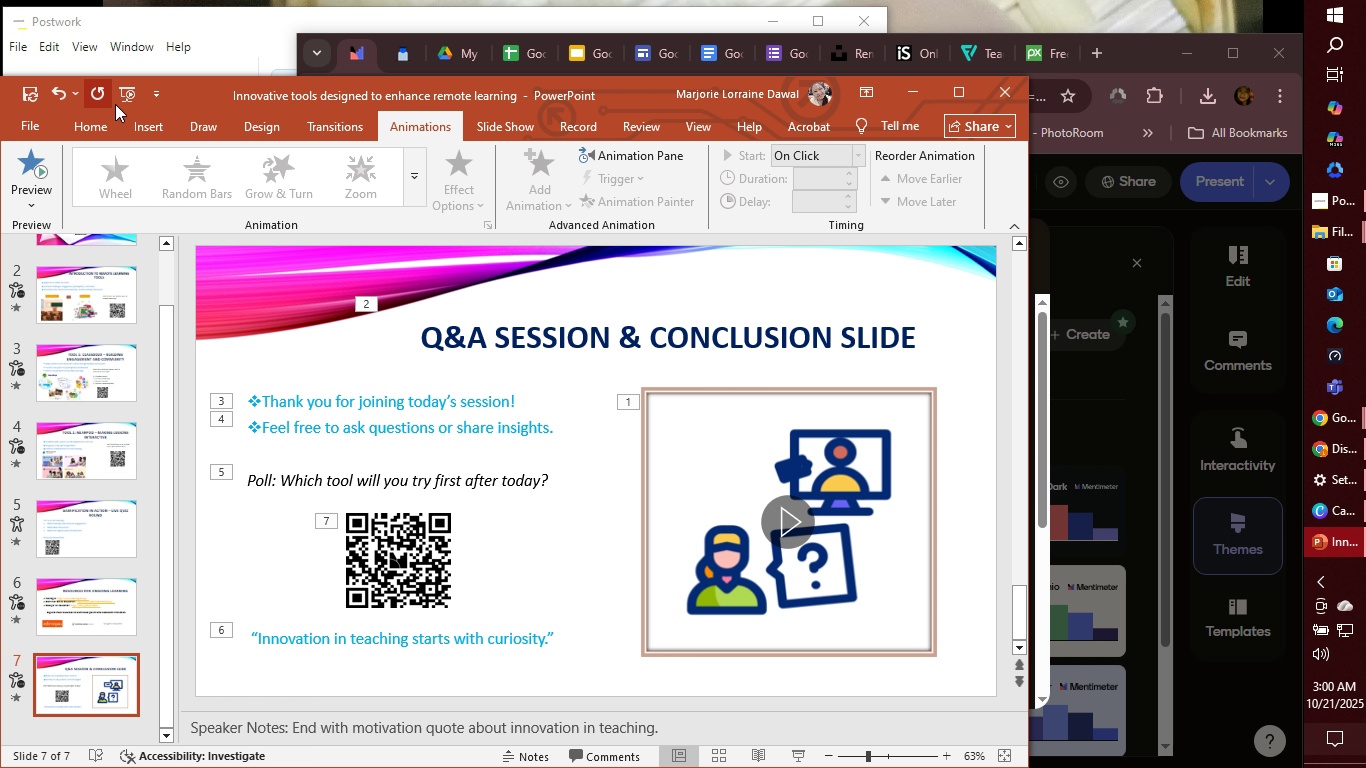 
wait(5.93)
 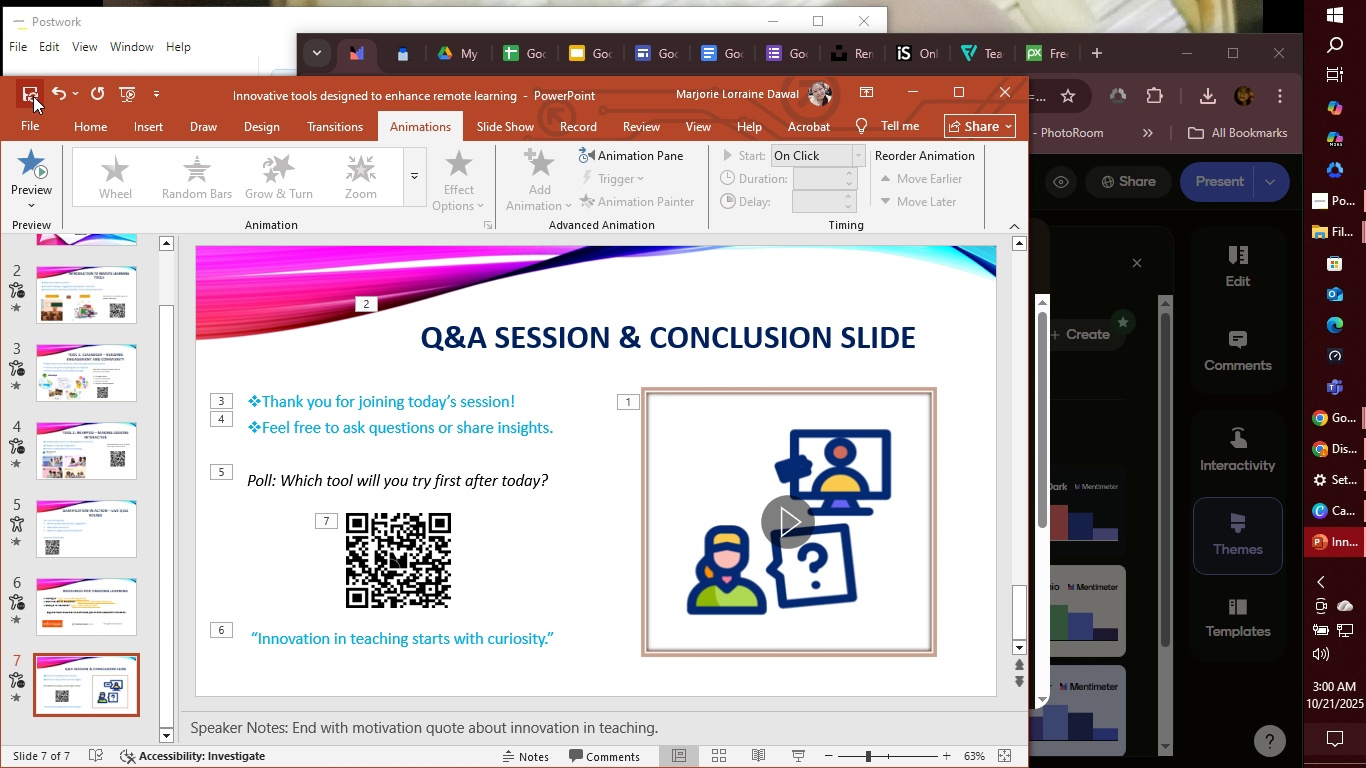 
mouse_move([102, 118])
 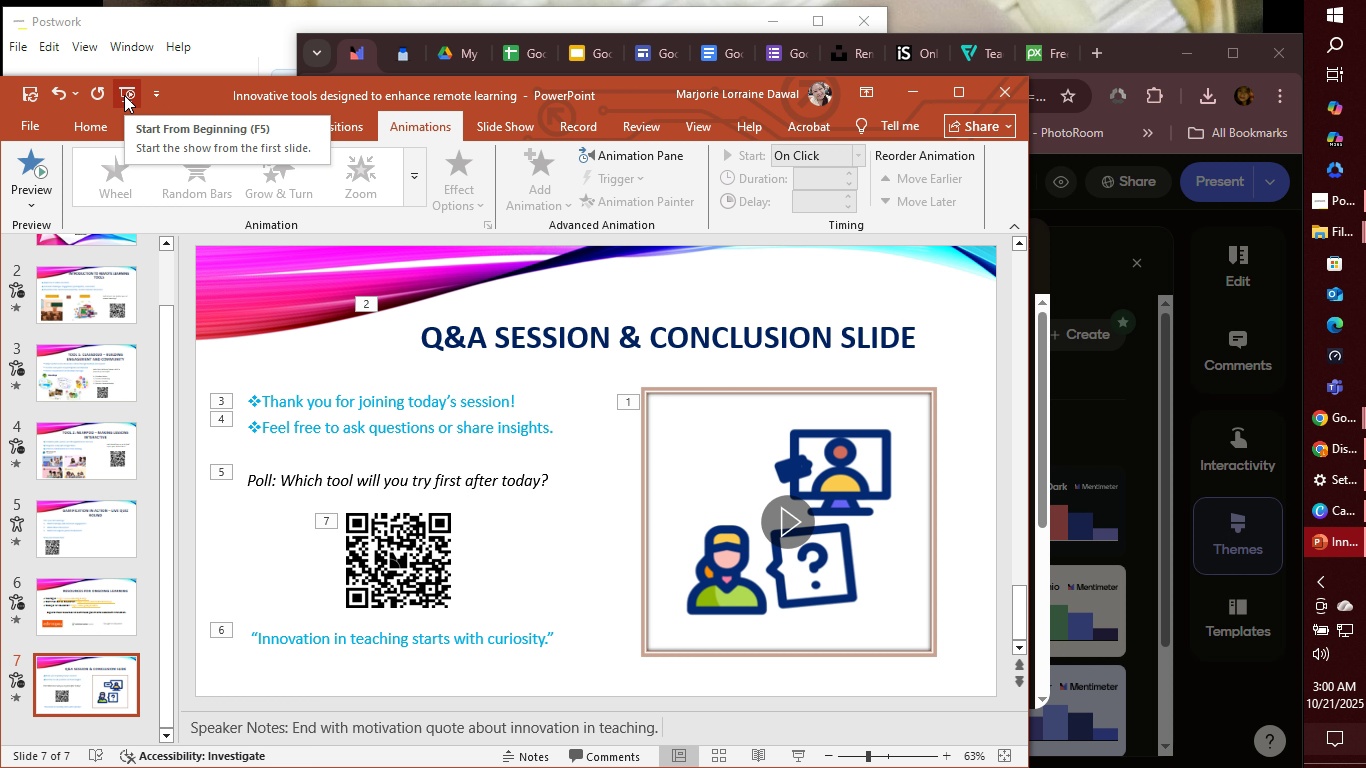 
left_click([124, 95])
 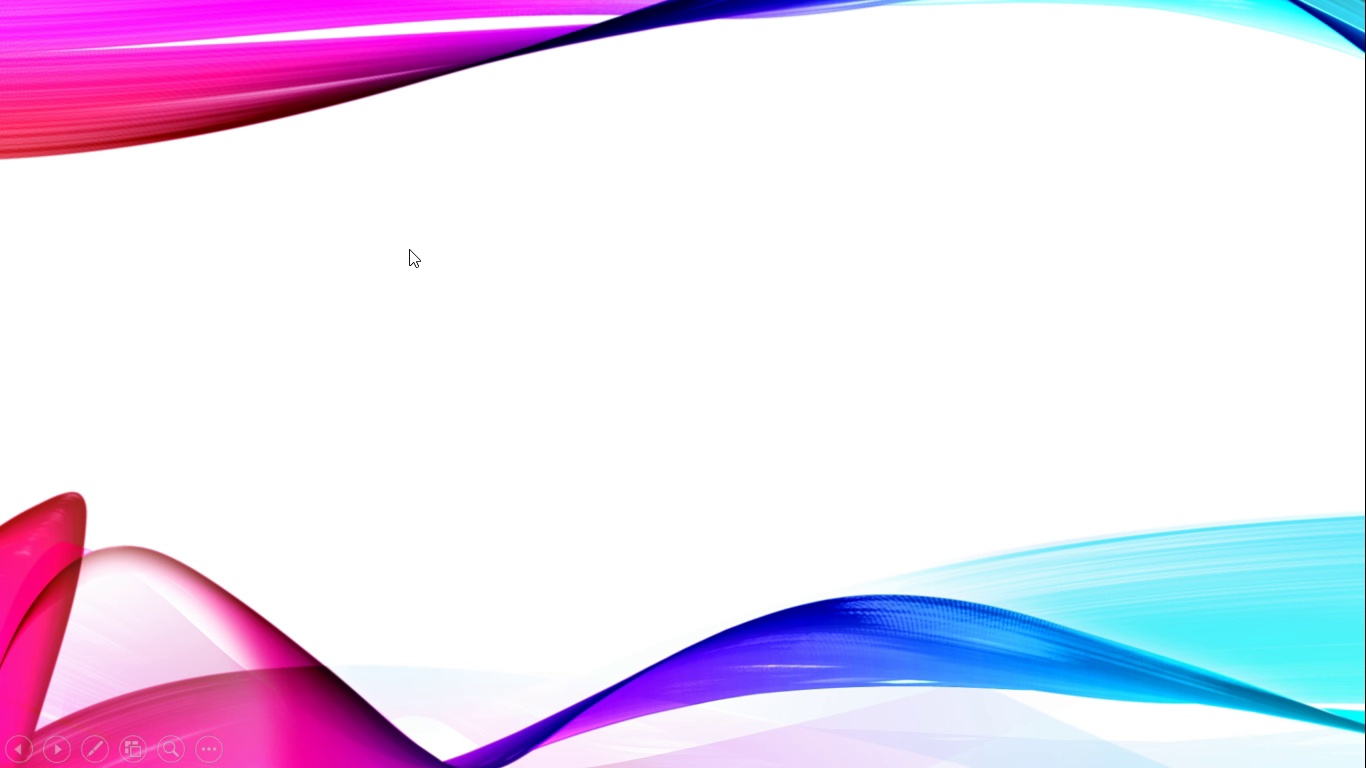 
wait(5.17)
 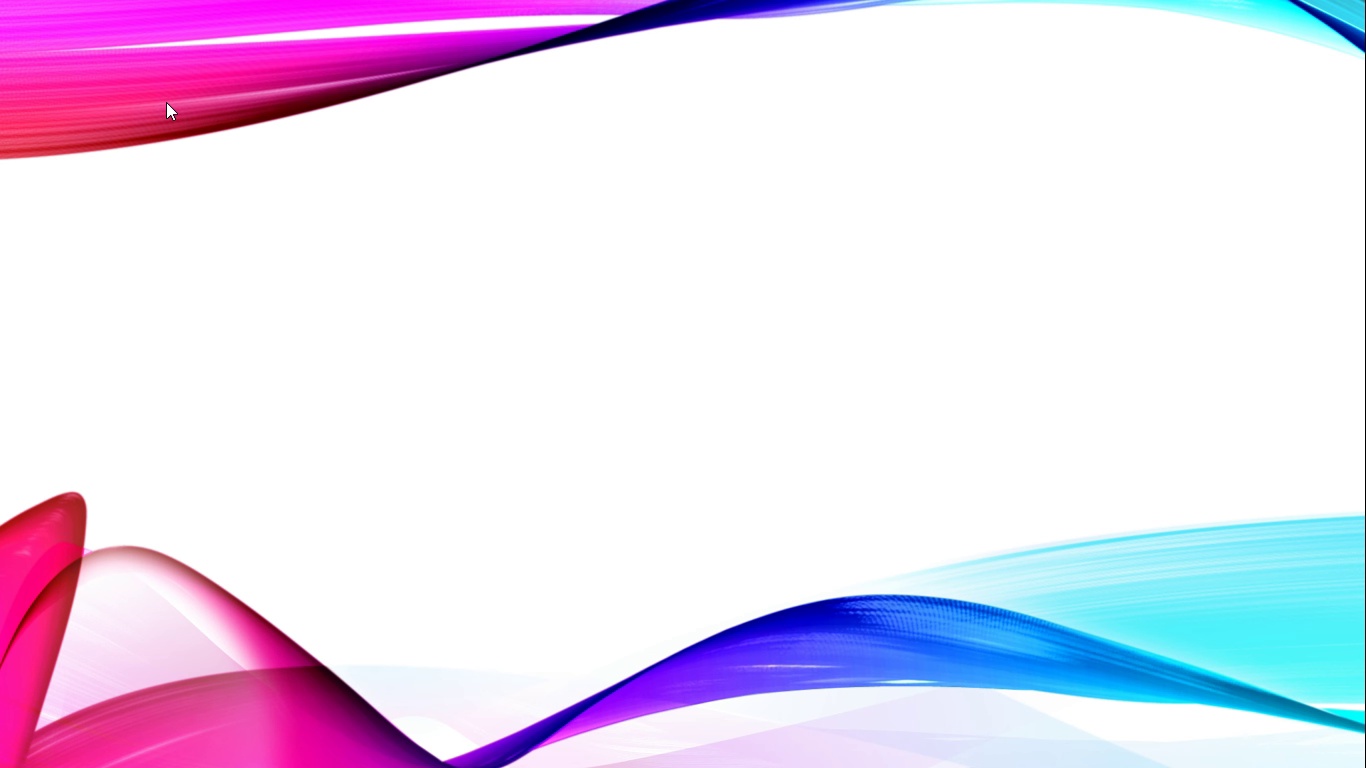 
key(Enter)
 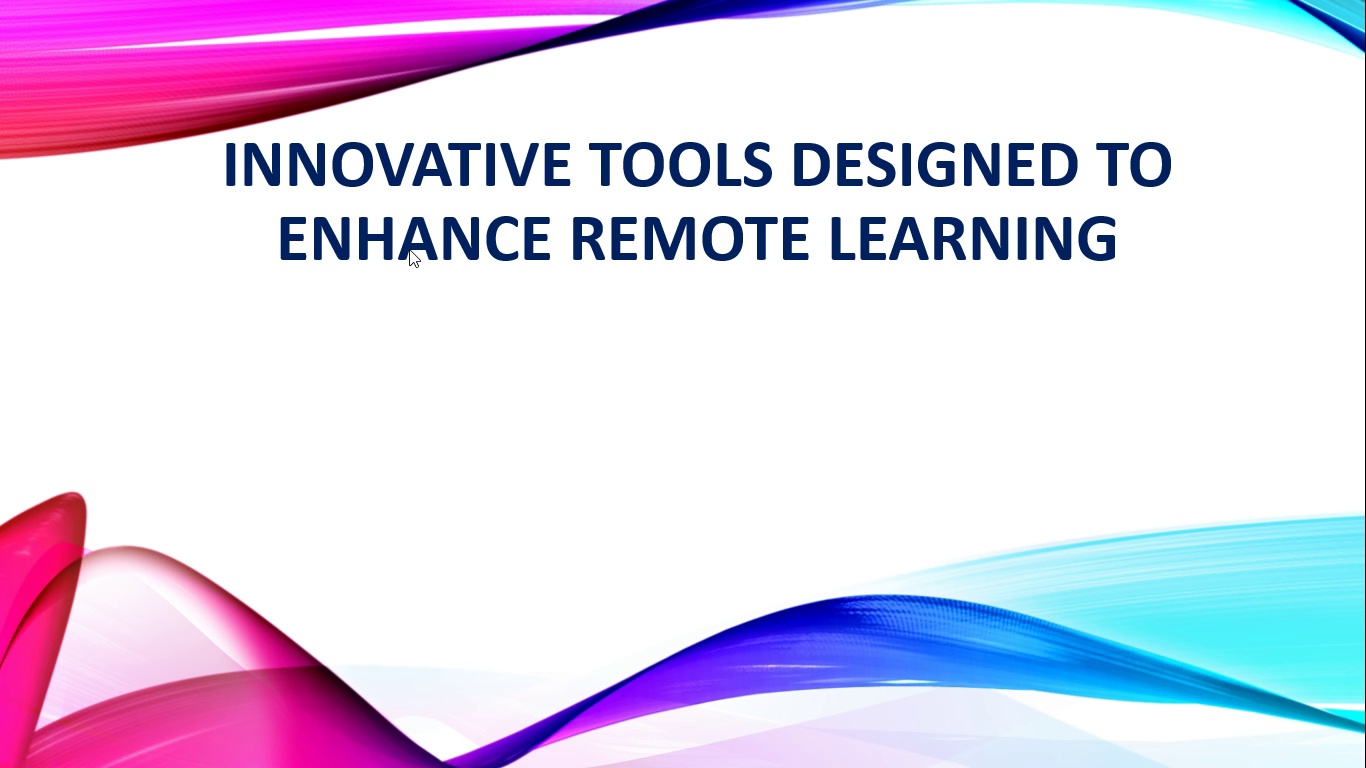 
key(Enter)
 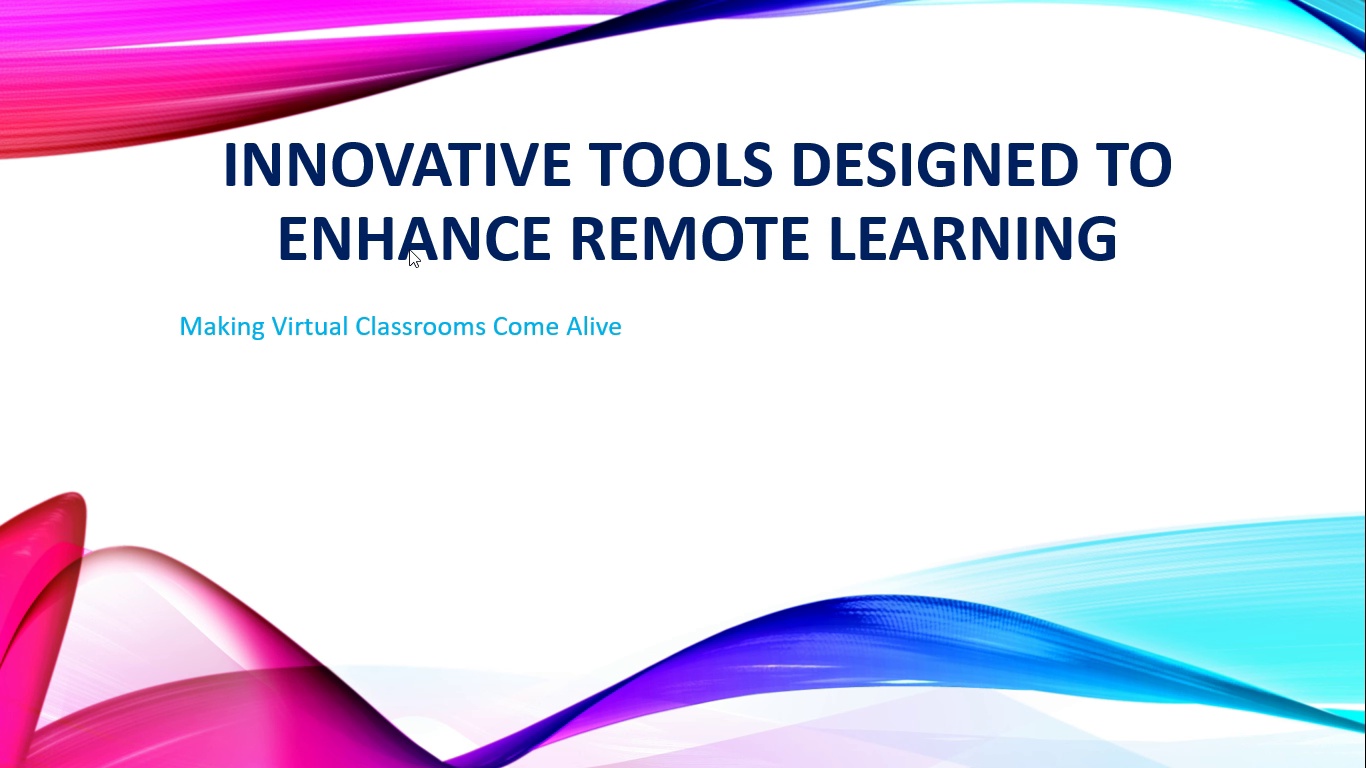 
key(Enter)
 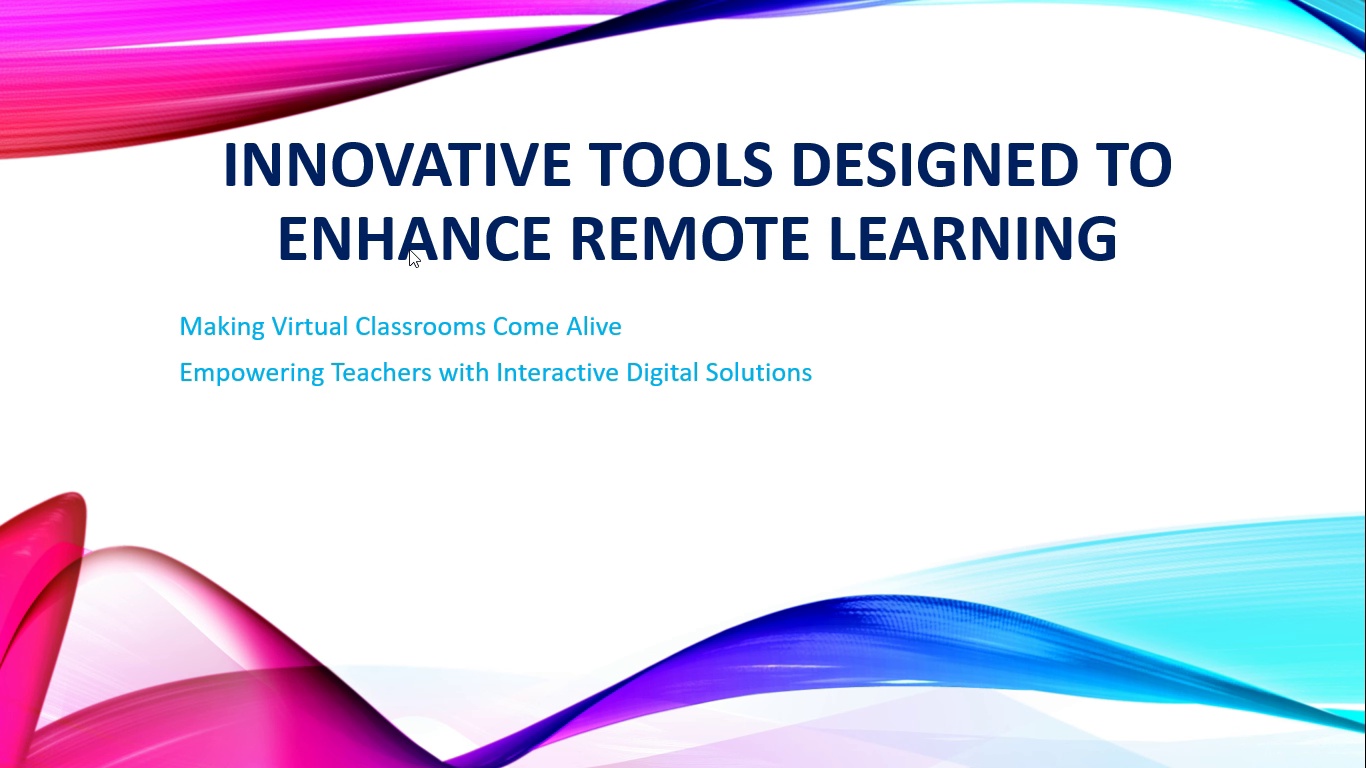 
hold_key(key=Enter, duration=0.41)
 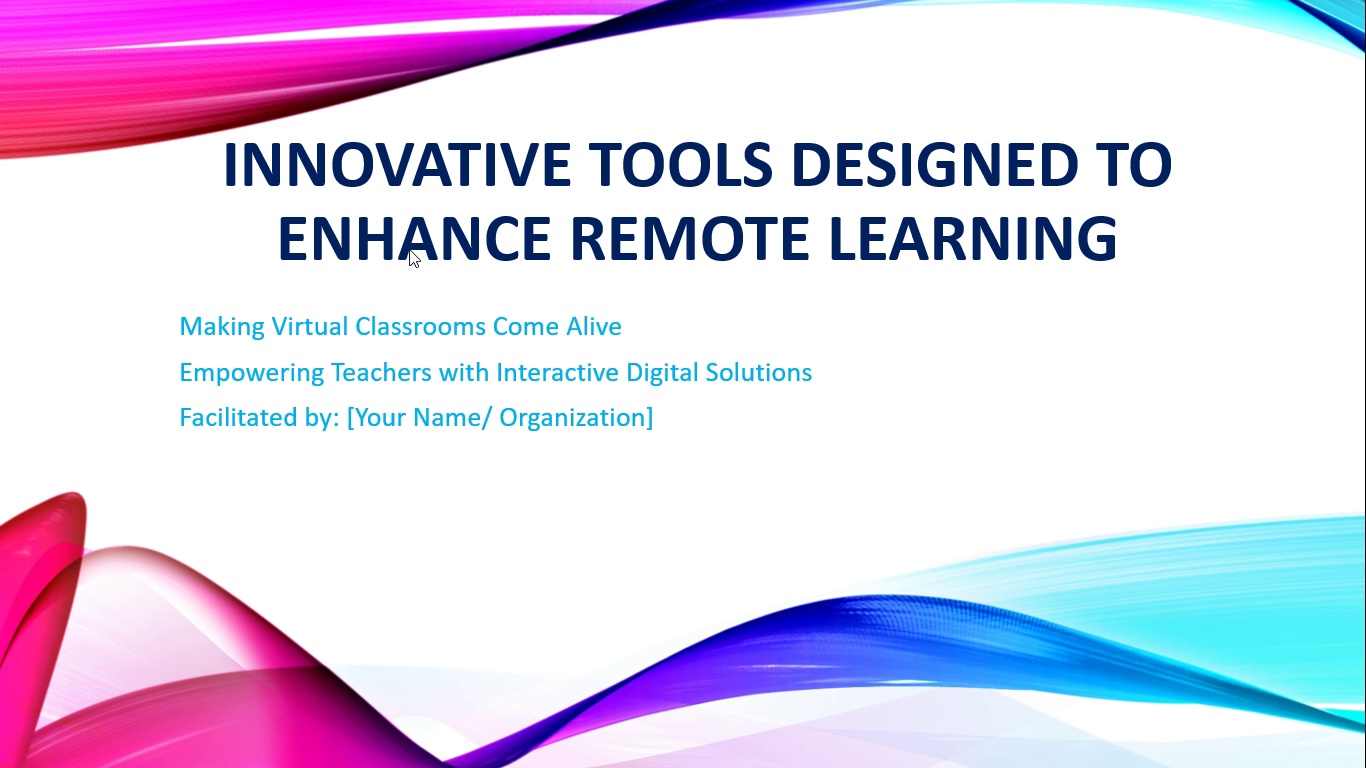 
hold_key(key=Enter, duration=0.32)
 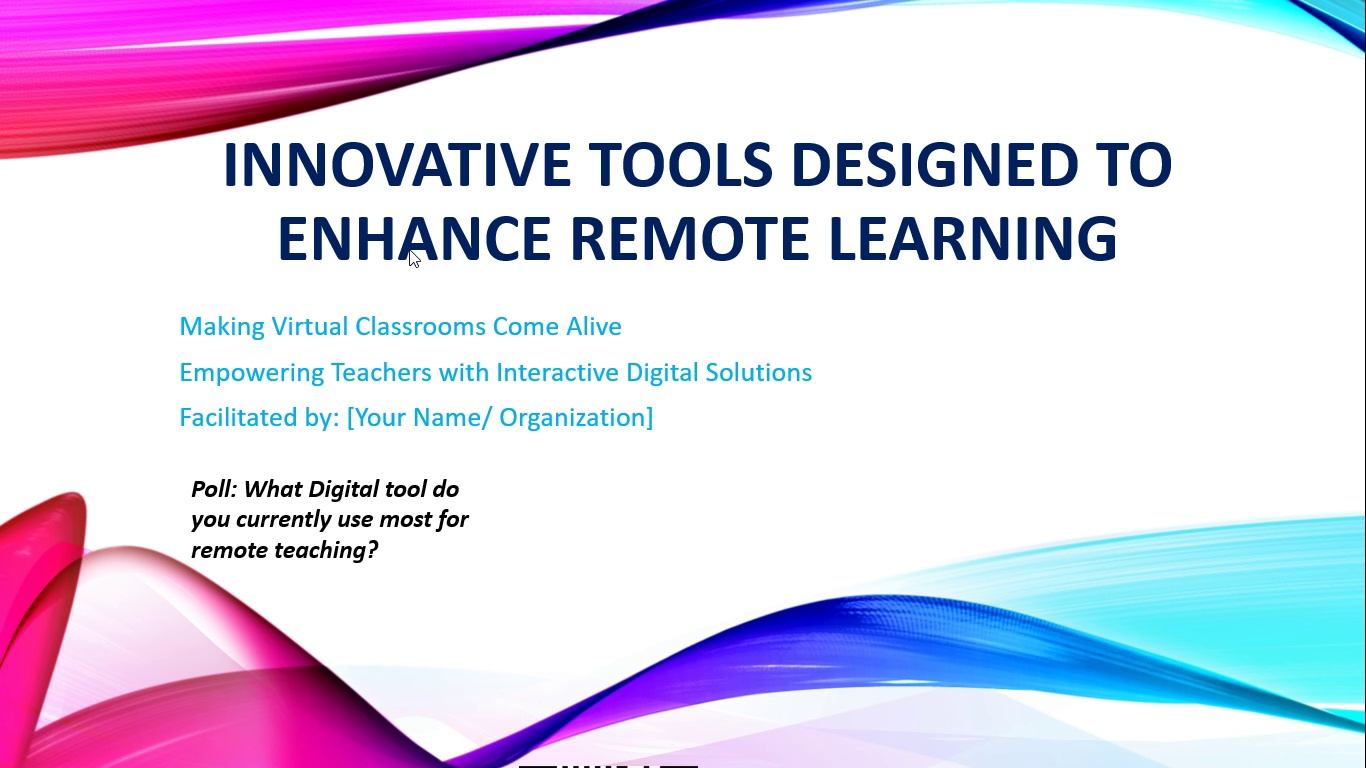 
key(Enter)
 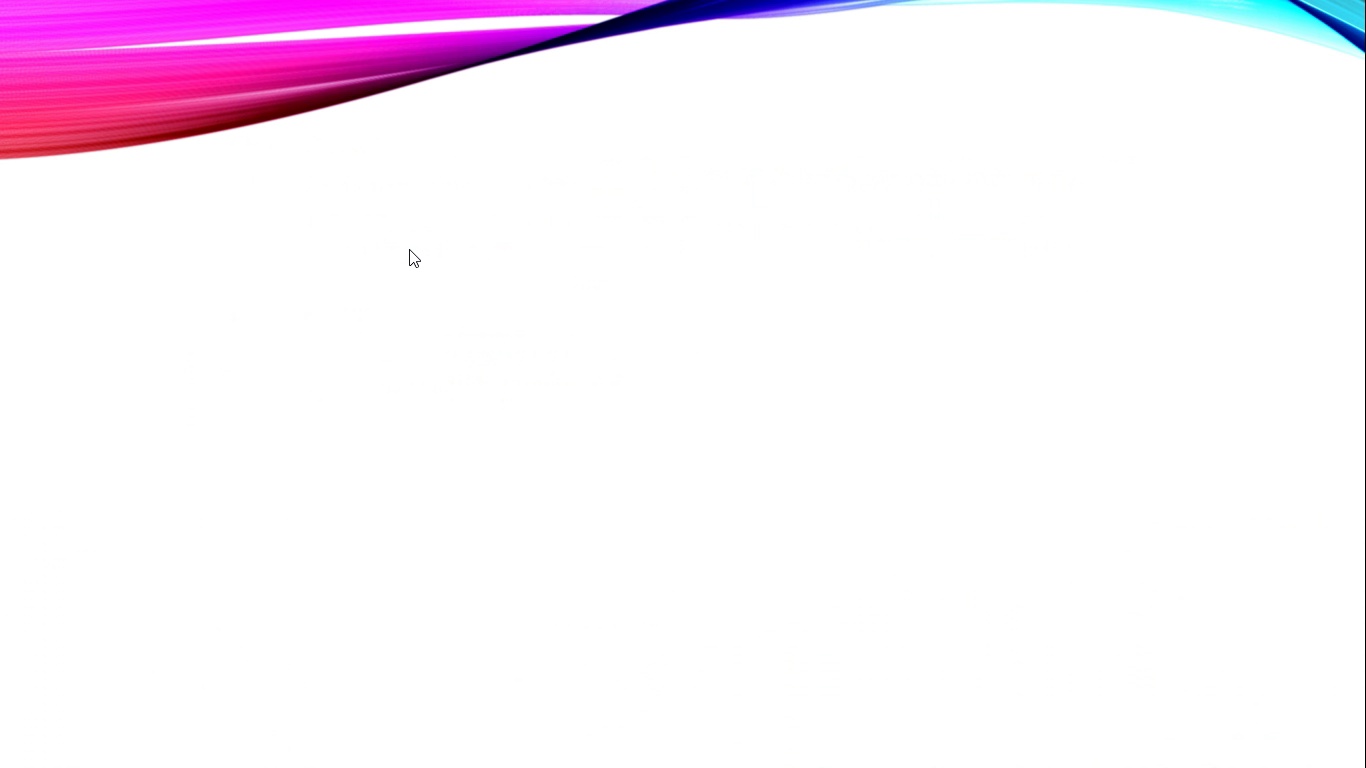 
key(Enter)
 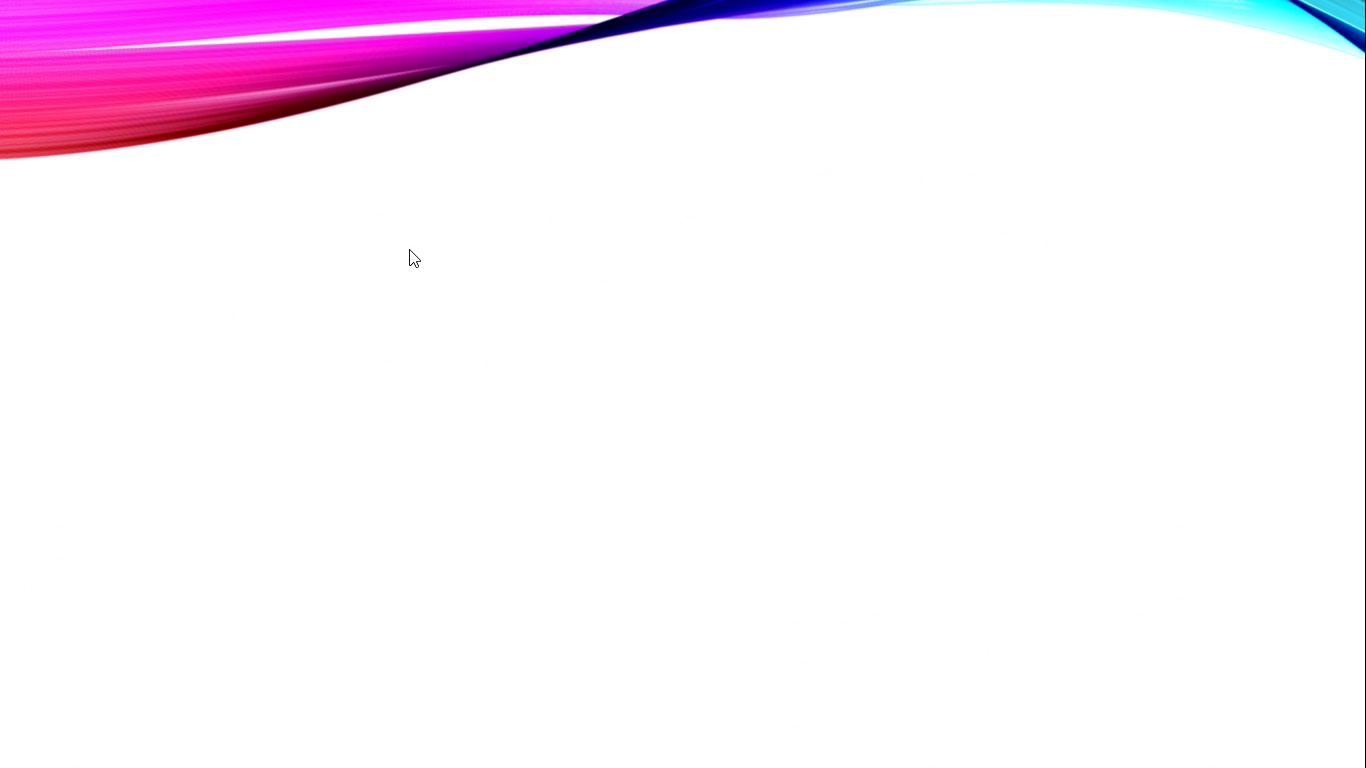 
key(Enter)
 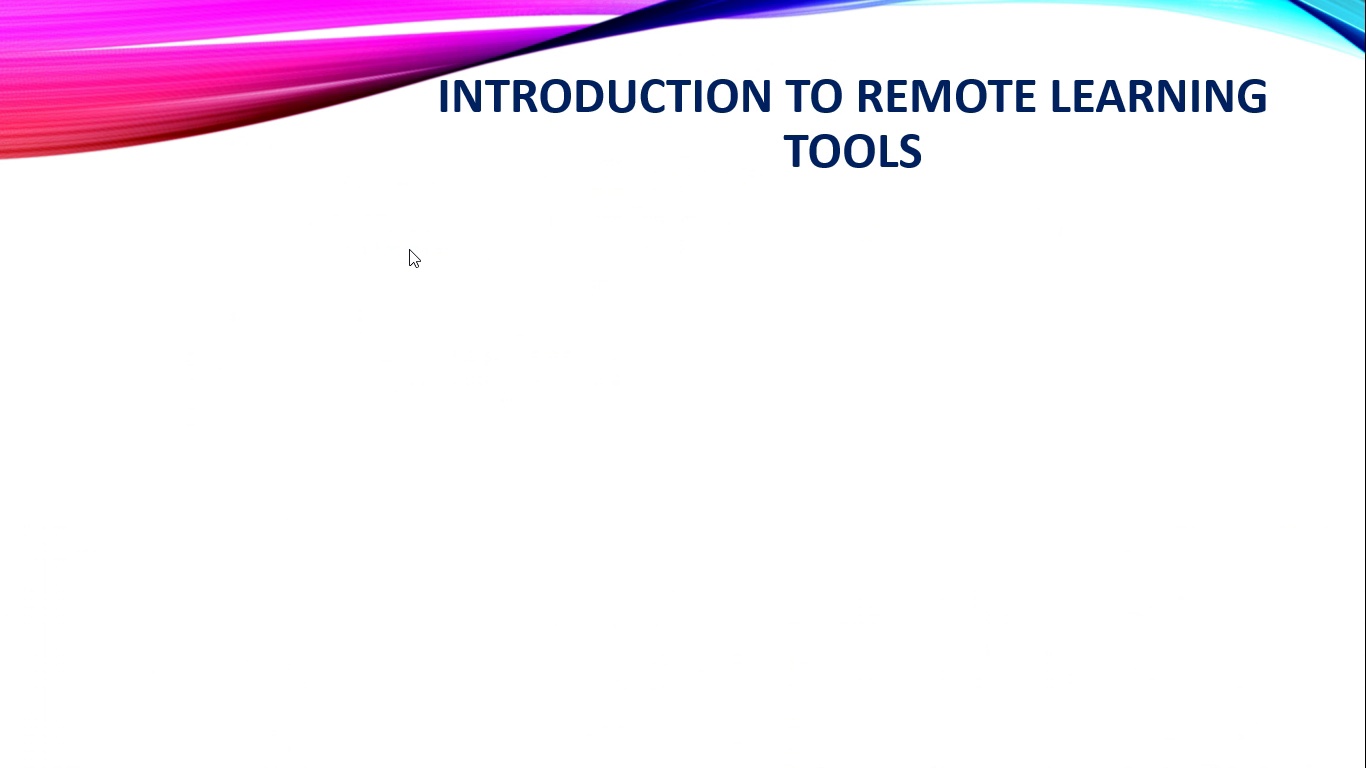 
key(Enter)
 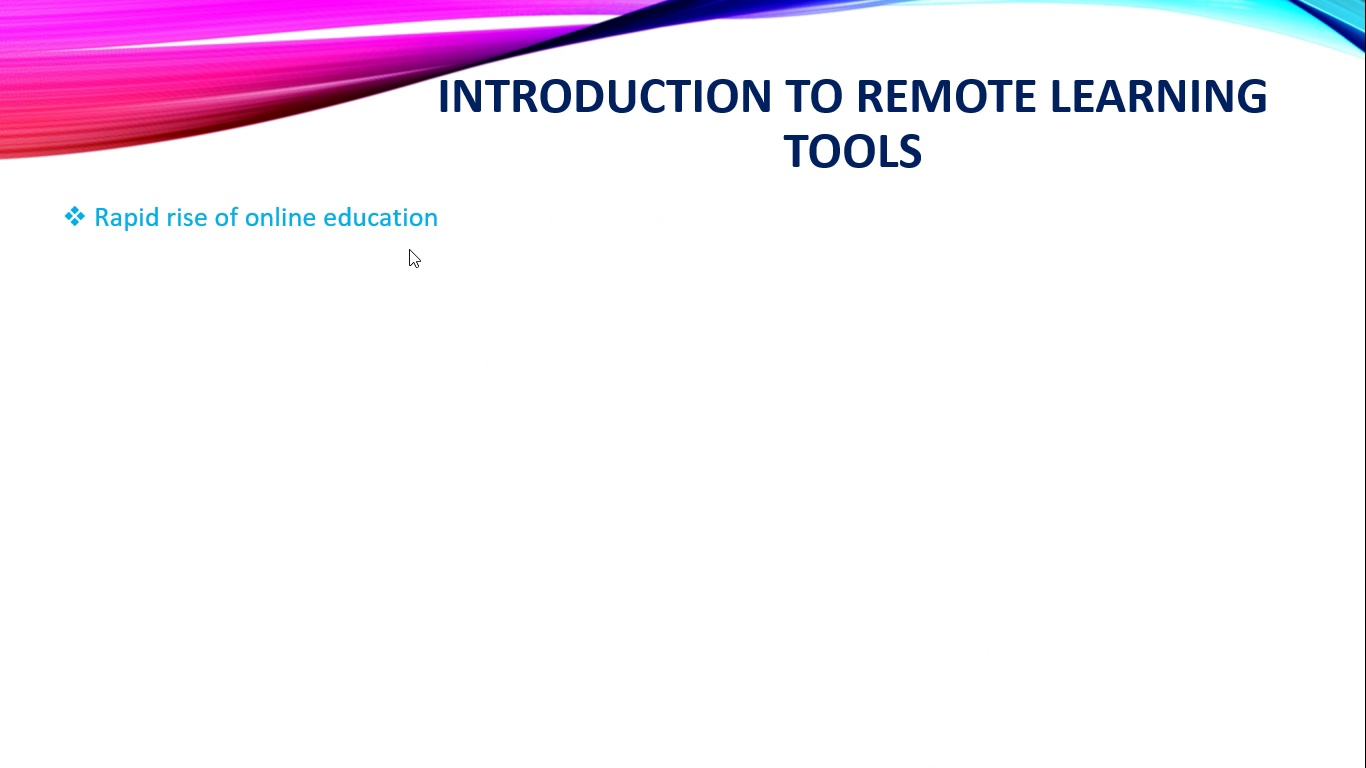 
key(Enter)
 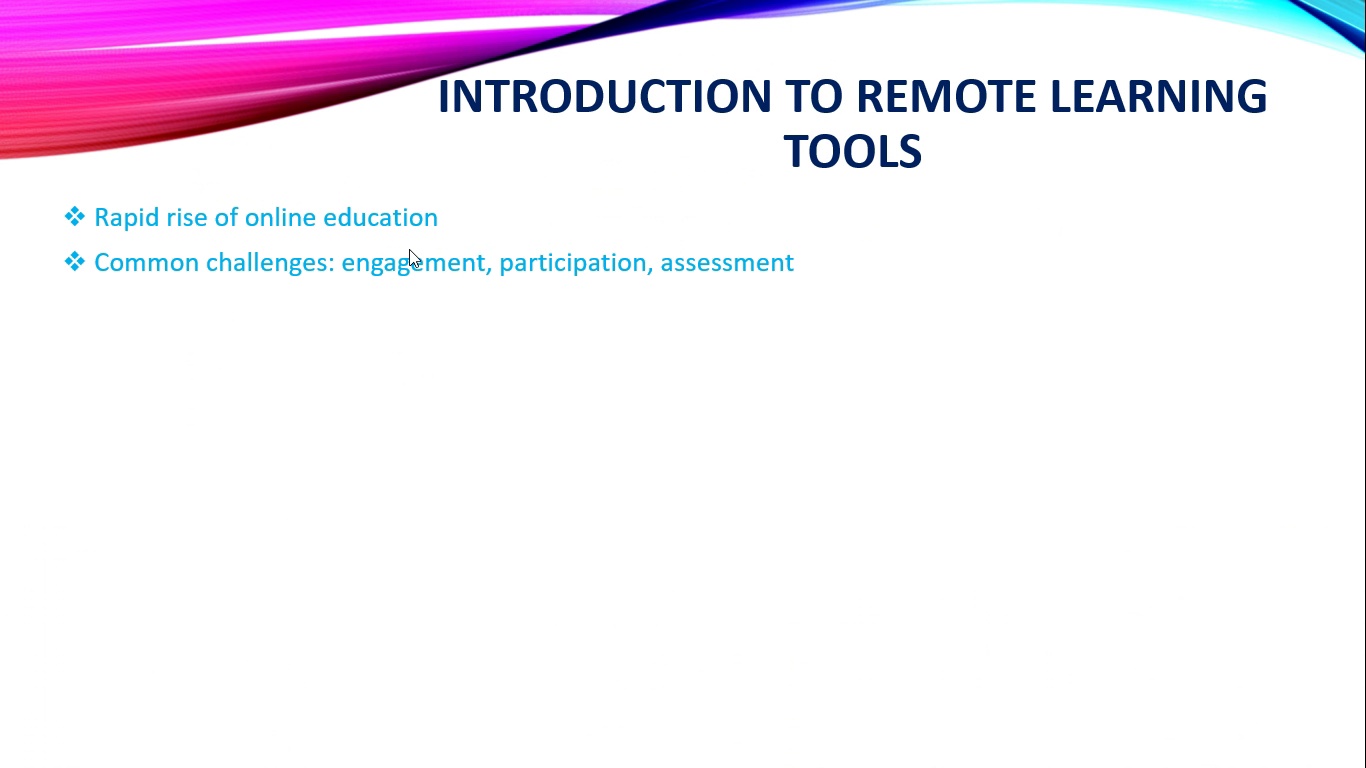 
key(Enter)
 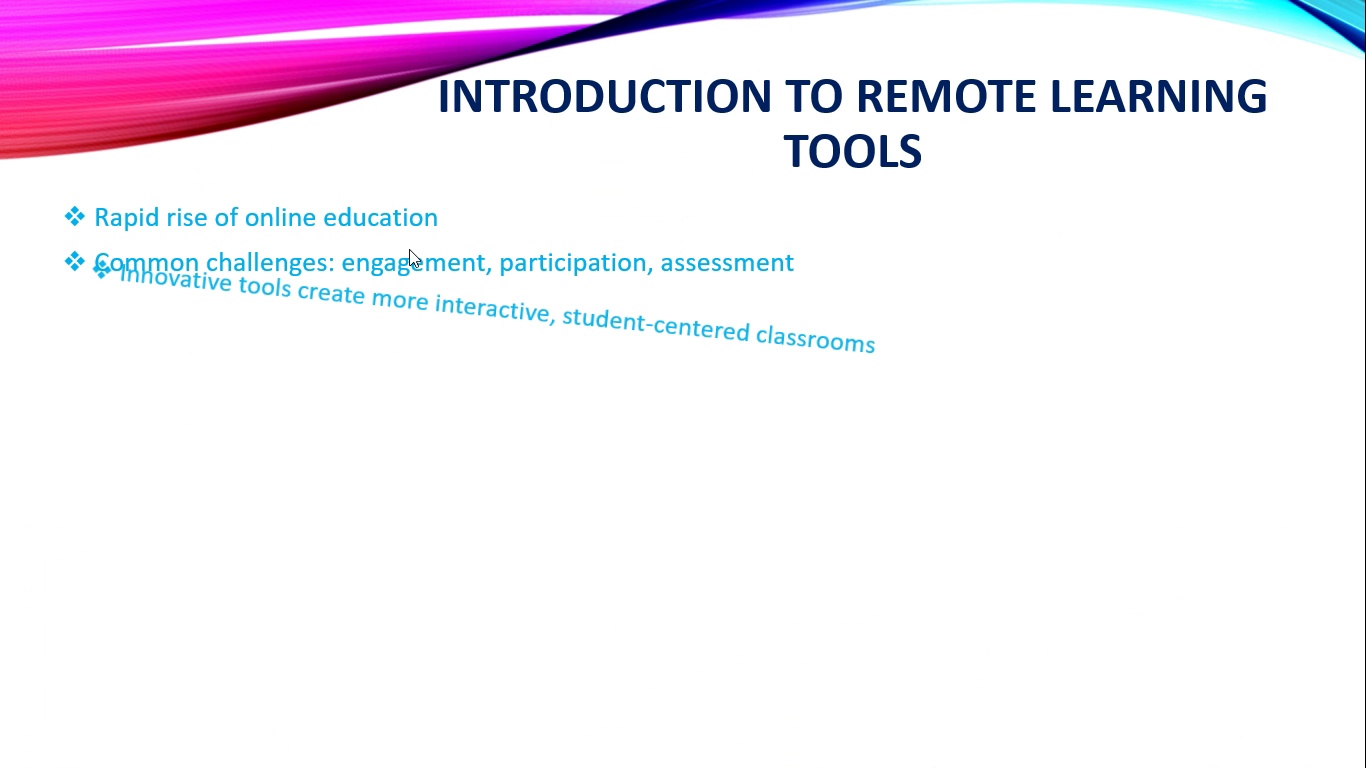 
key(Enter)
 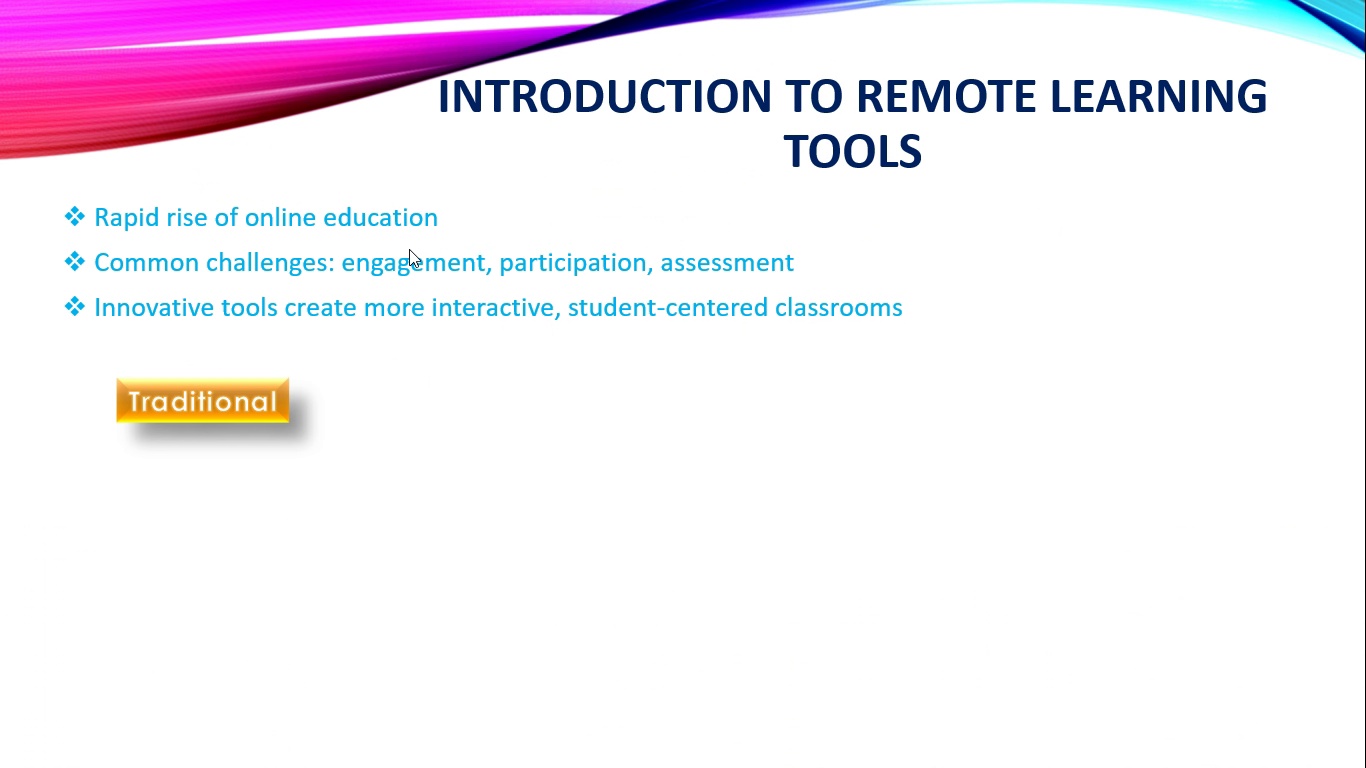 
key(Enter)
 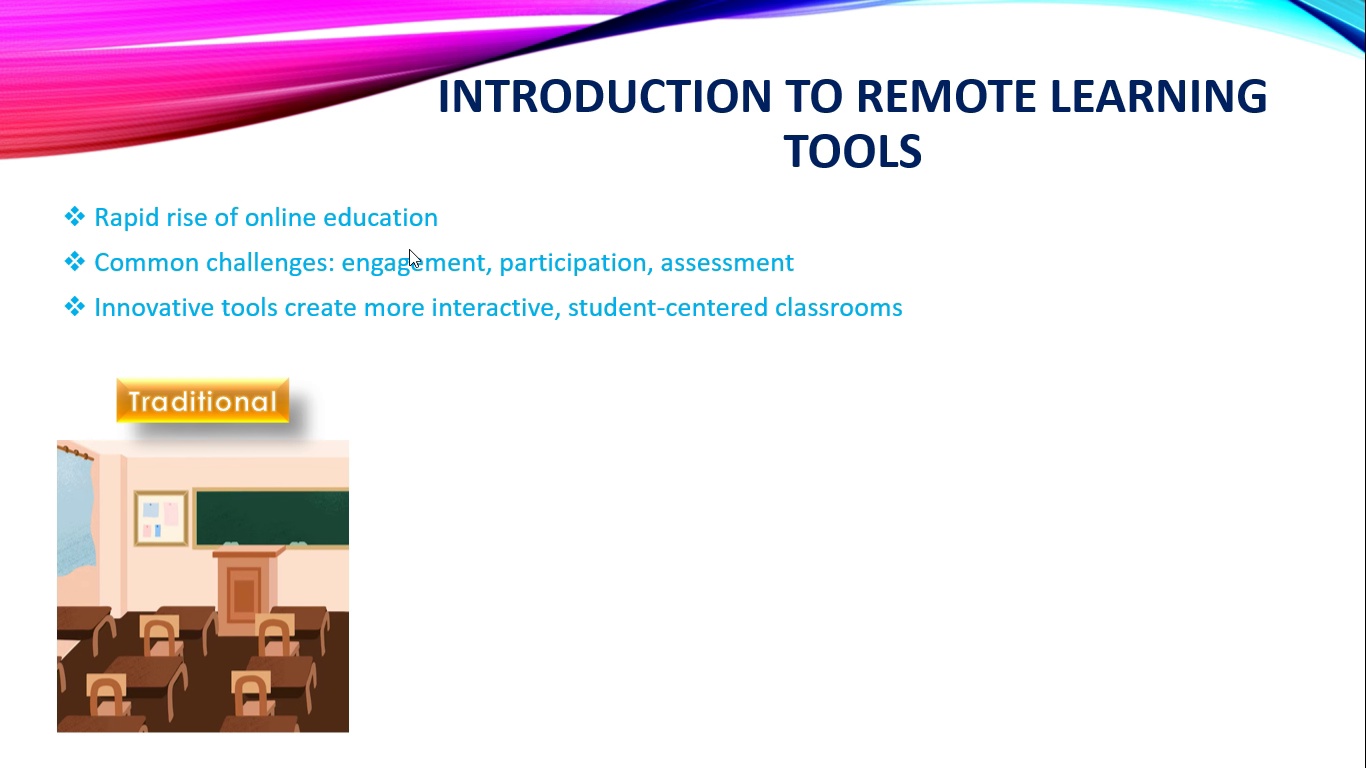 
key(Enter)
 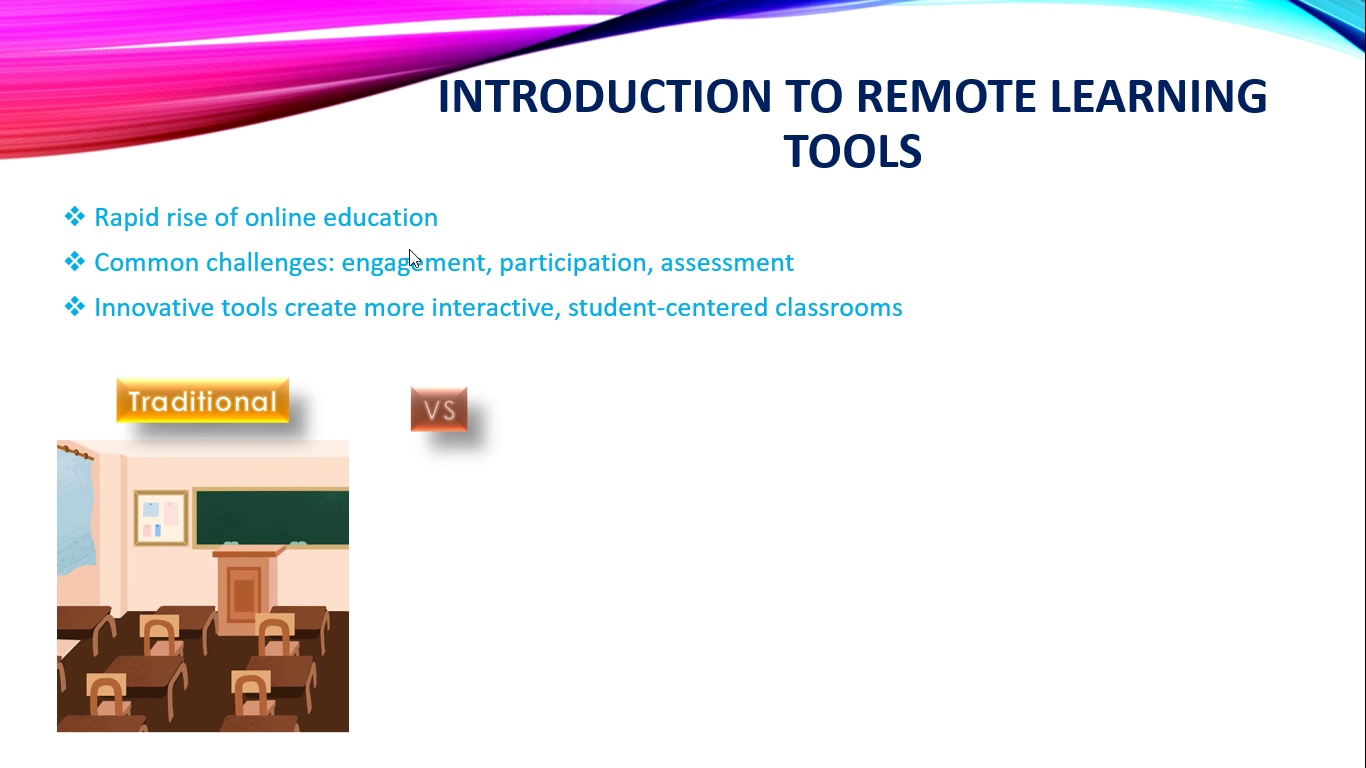 
key(Enter)
 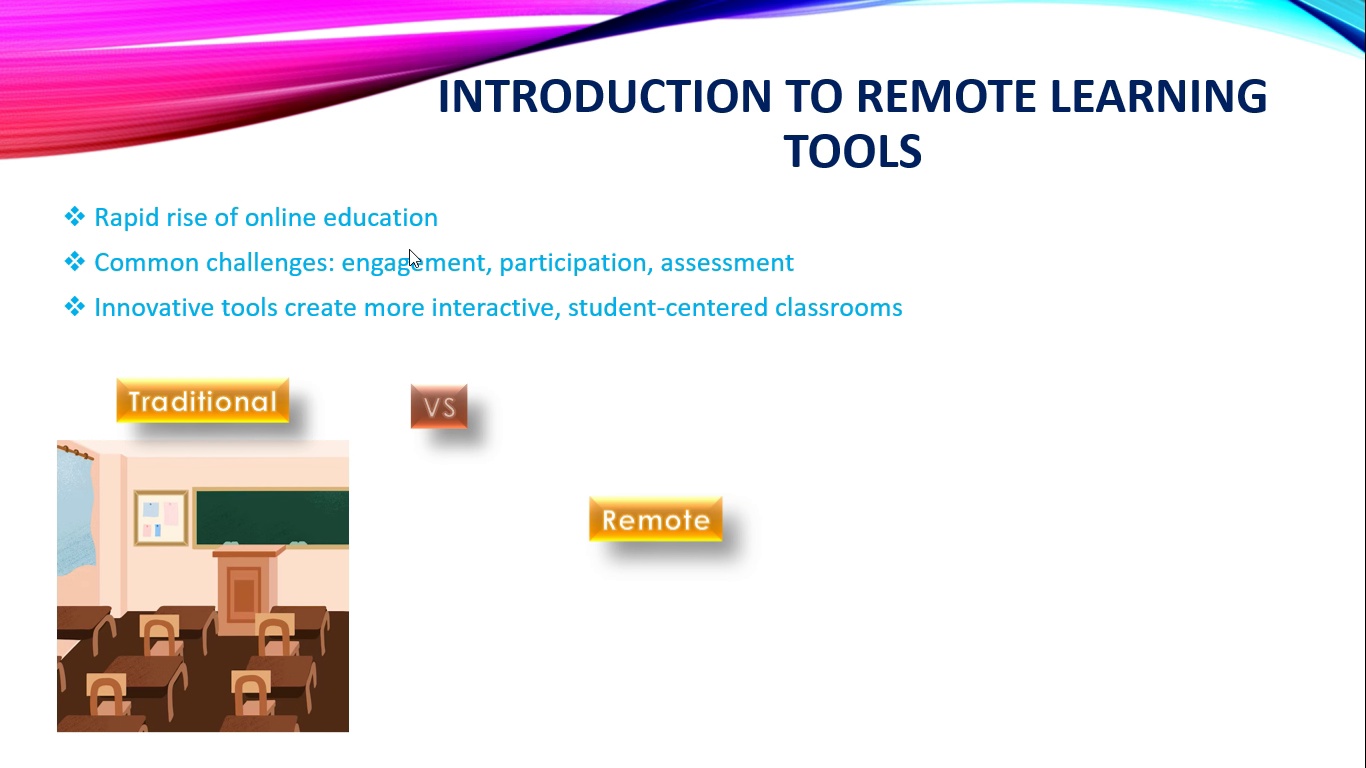 
key(Enter)
 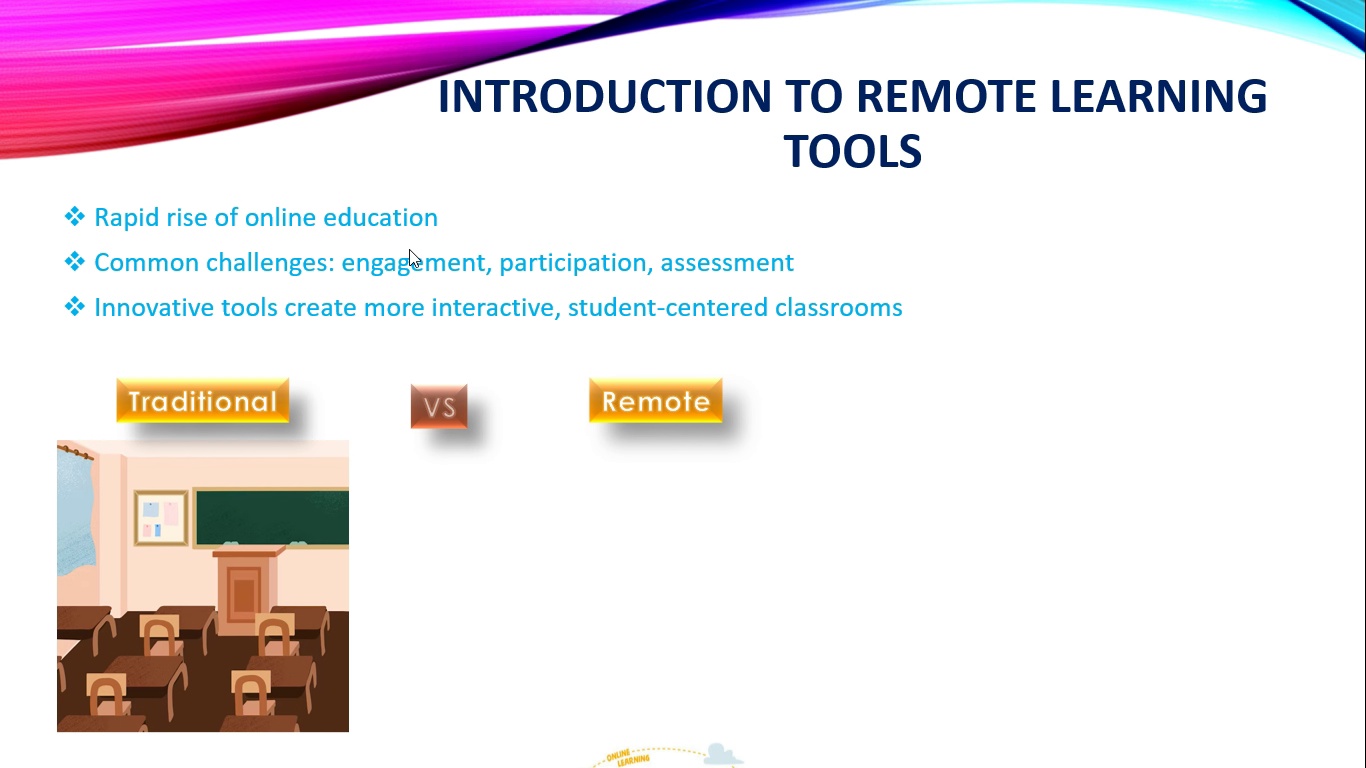 
key(Enter)
 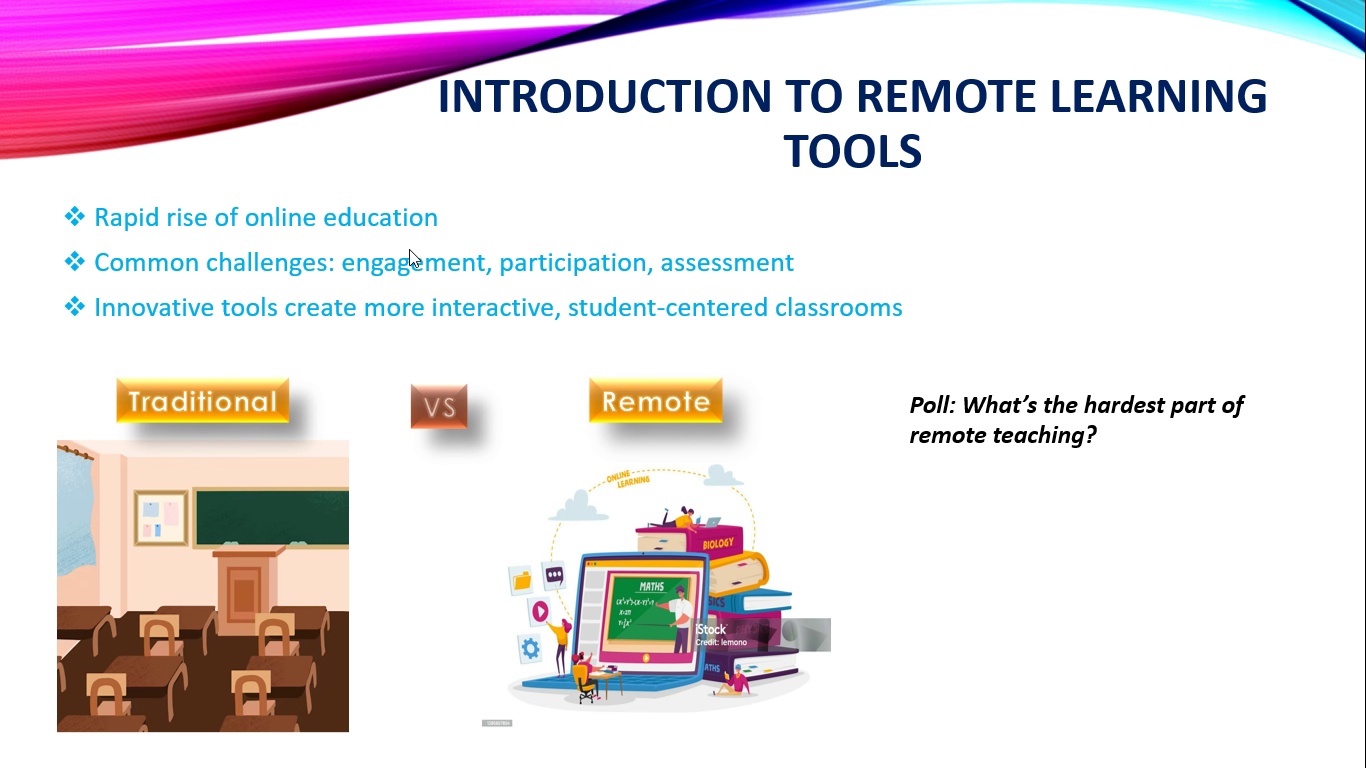 
key(Enter)
 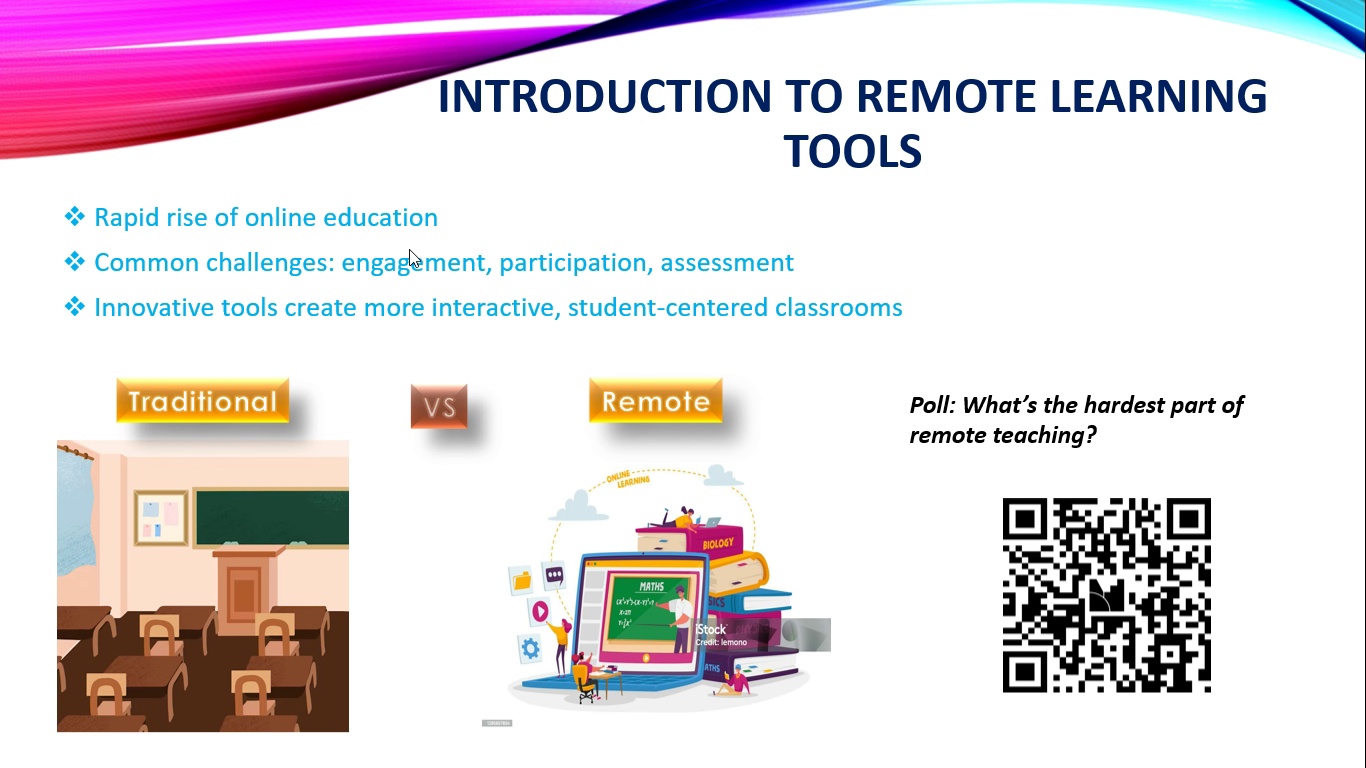 
key(Enter)
 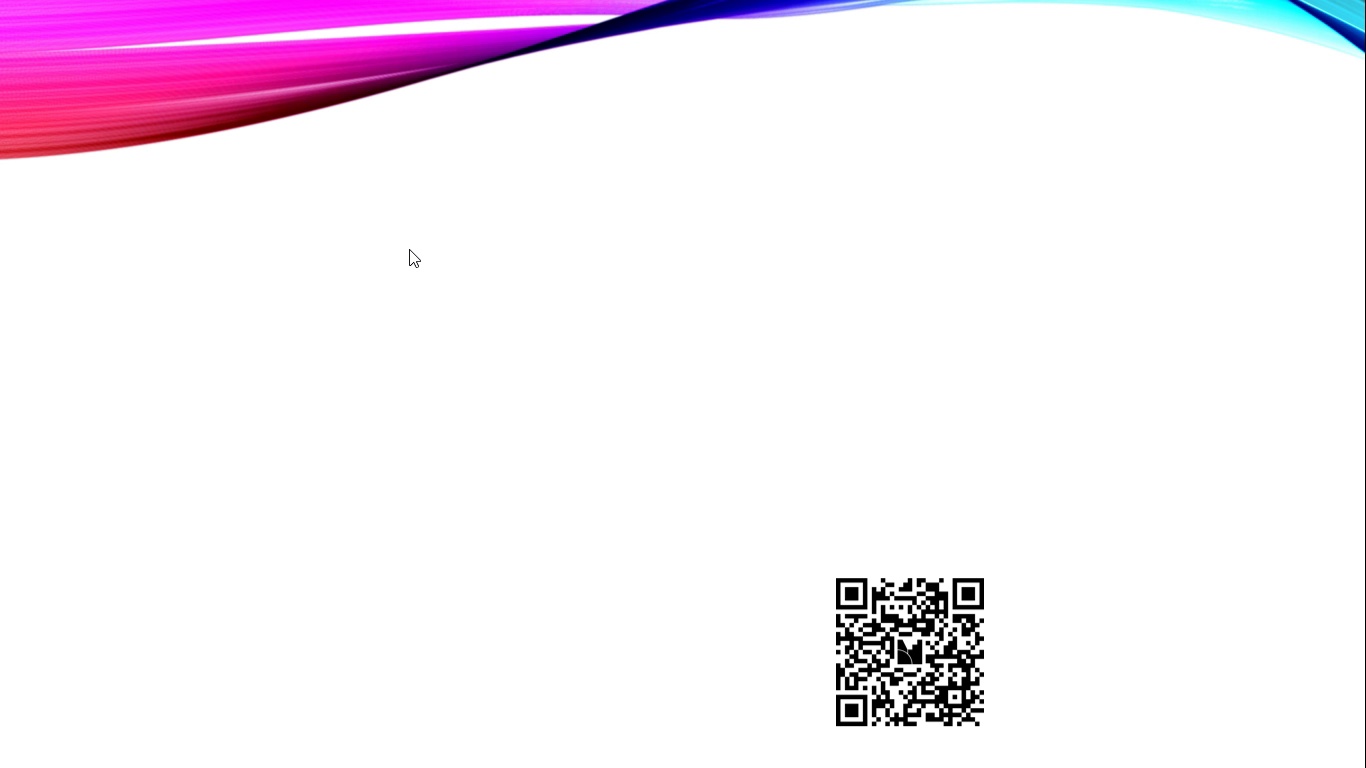 
hold_key(key=Enter, duration=0.51)
 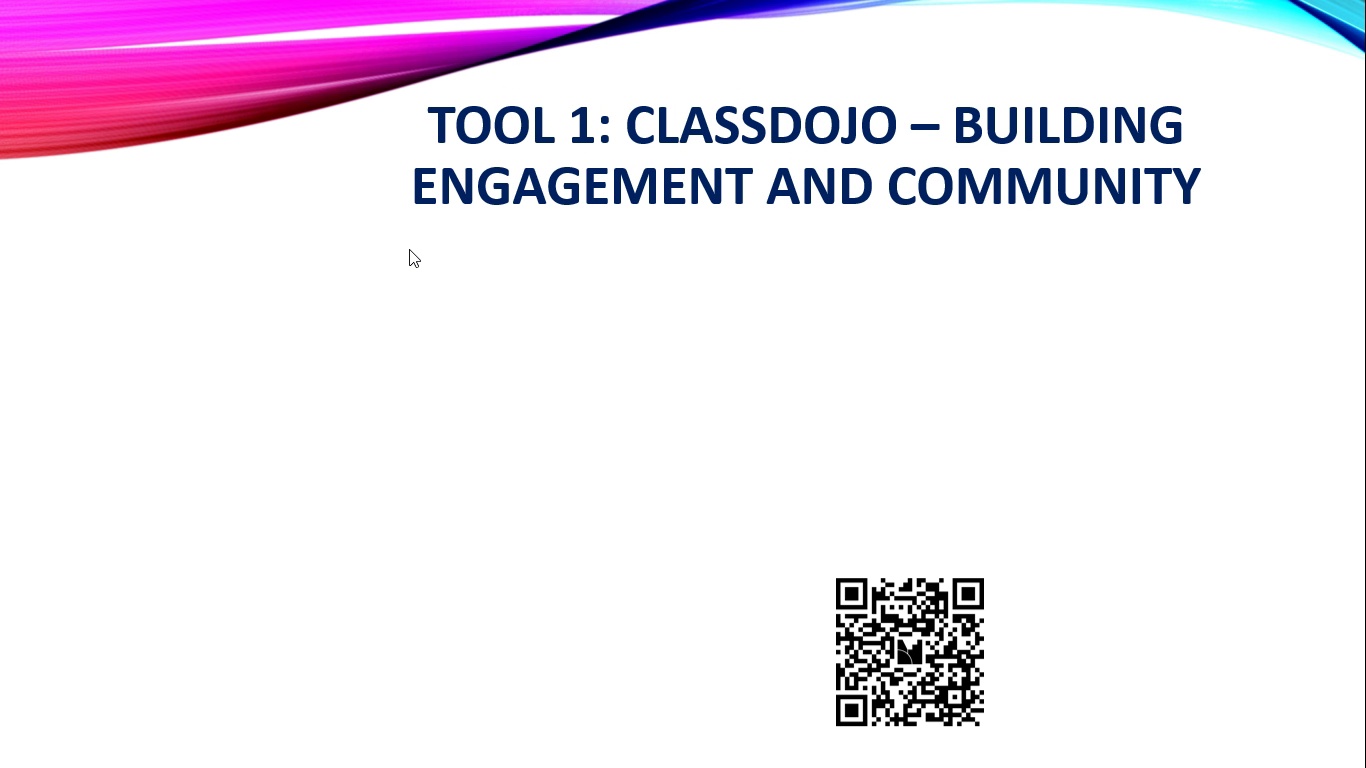 
key(Enter)
 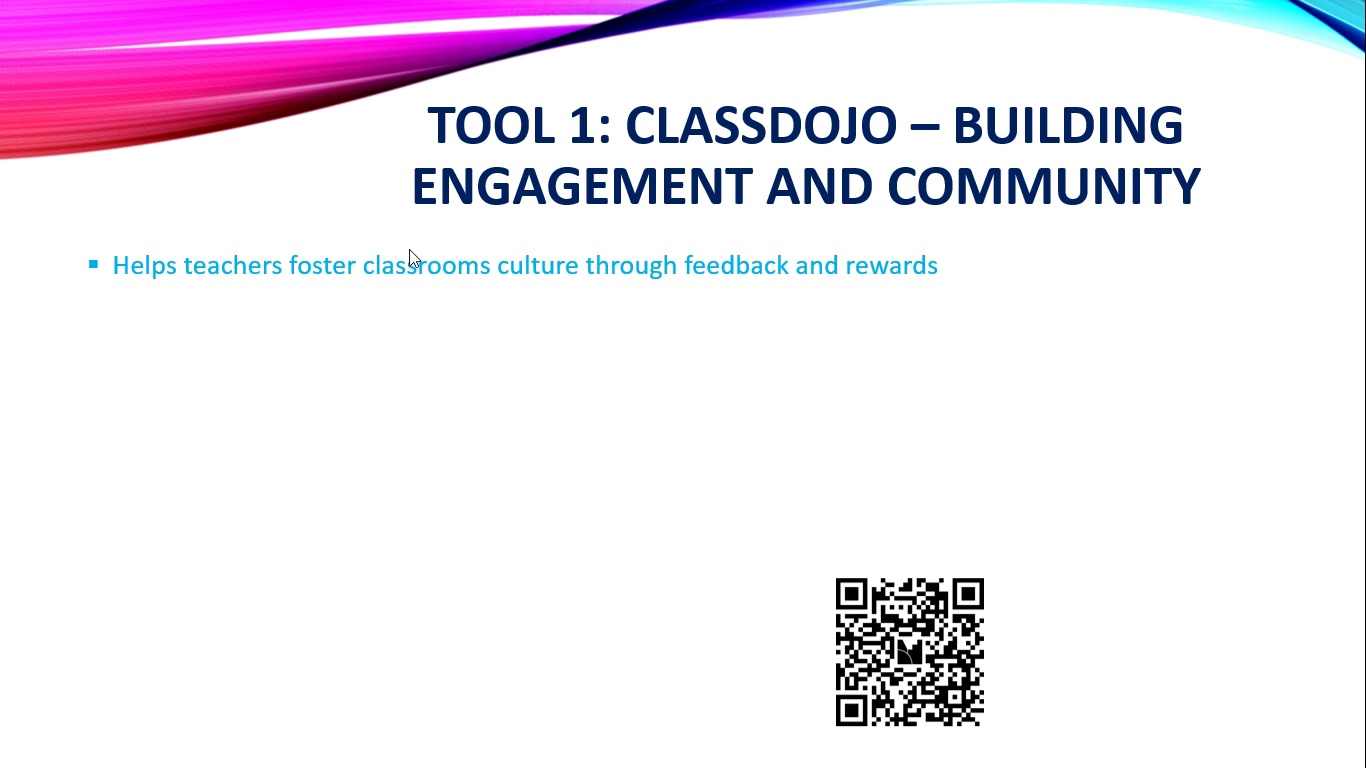 
key(Enter)
 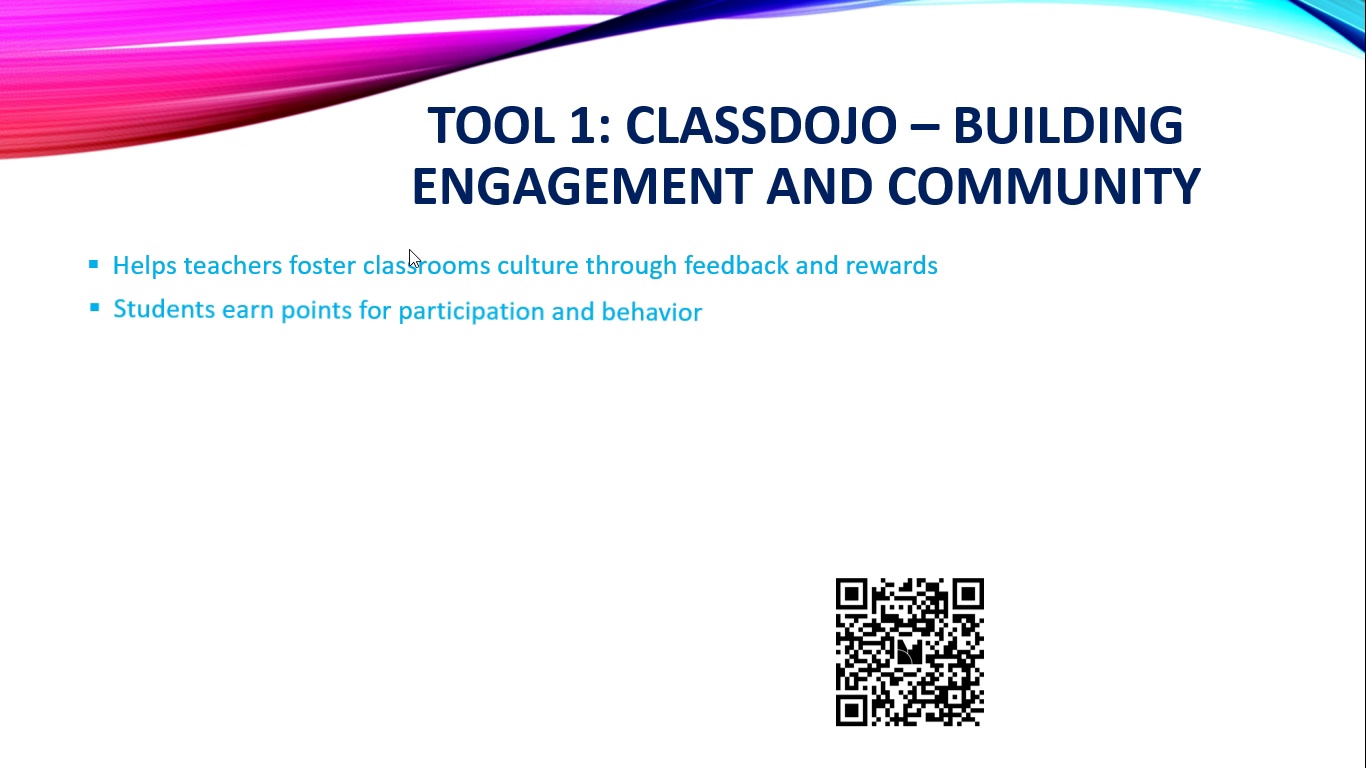 
key(Enter)
 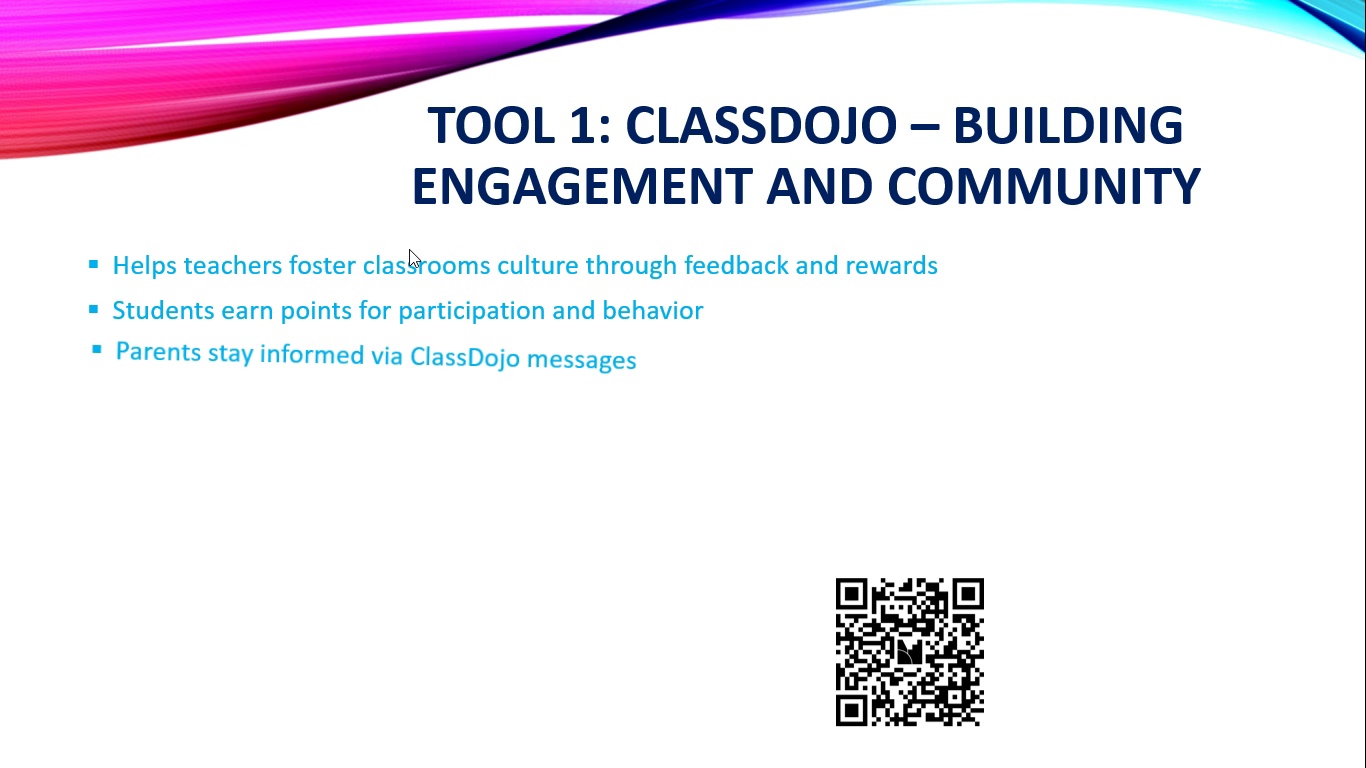 
key(Enter)
 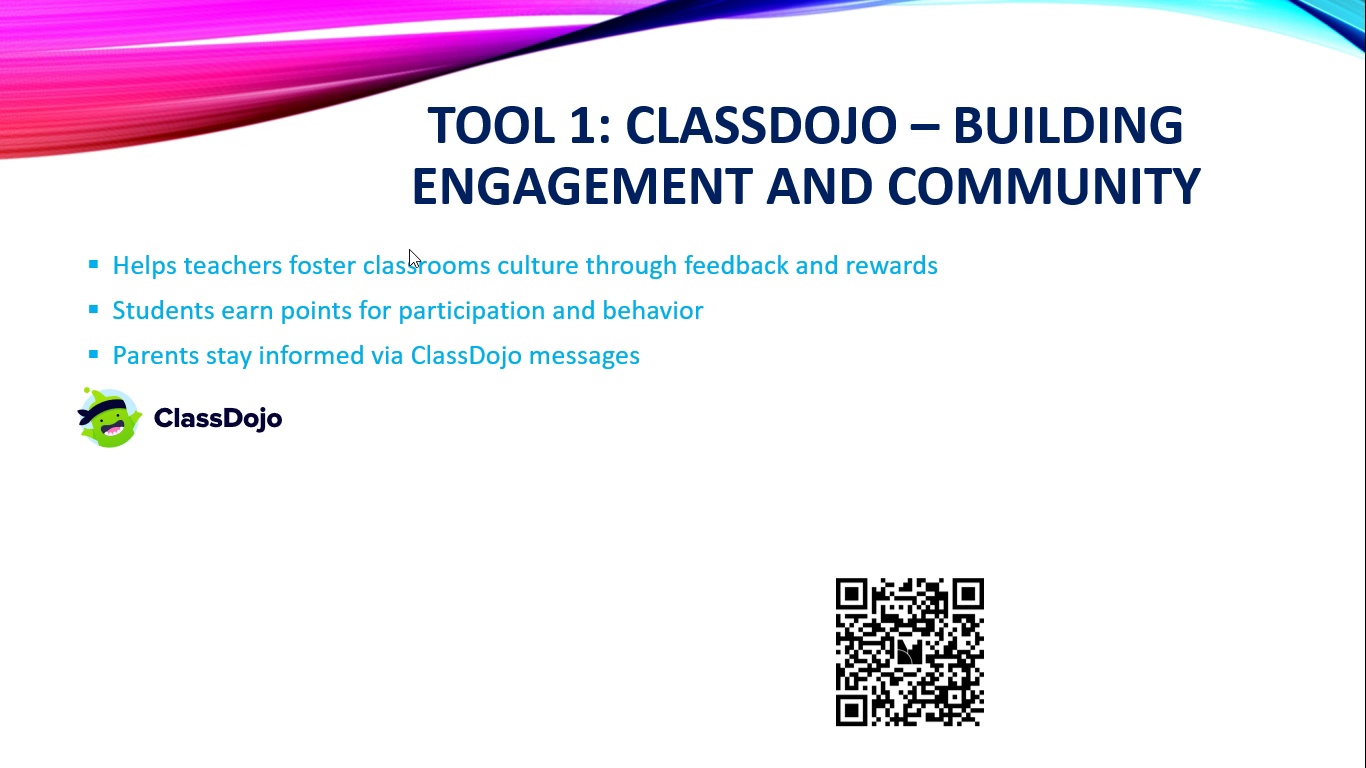 
key(Enter)
 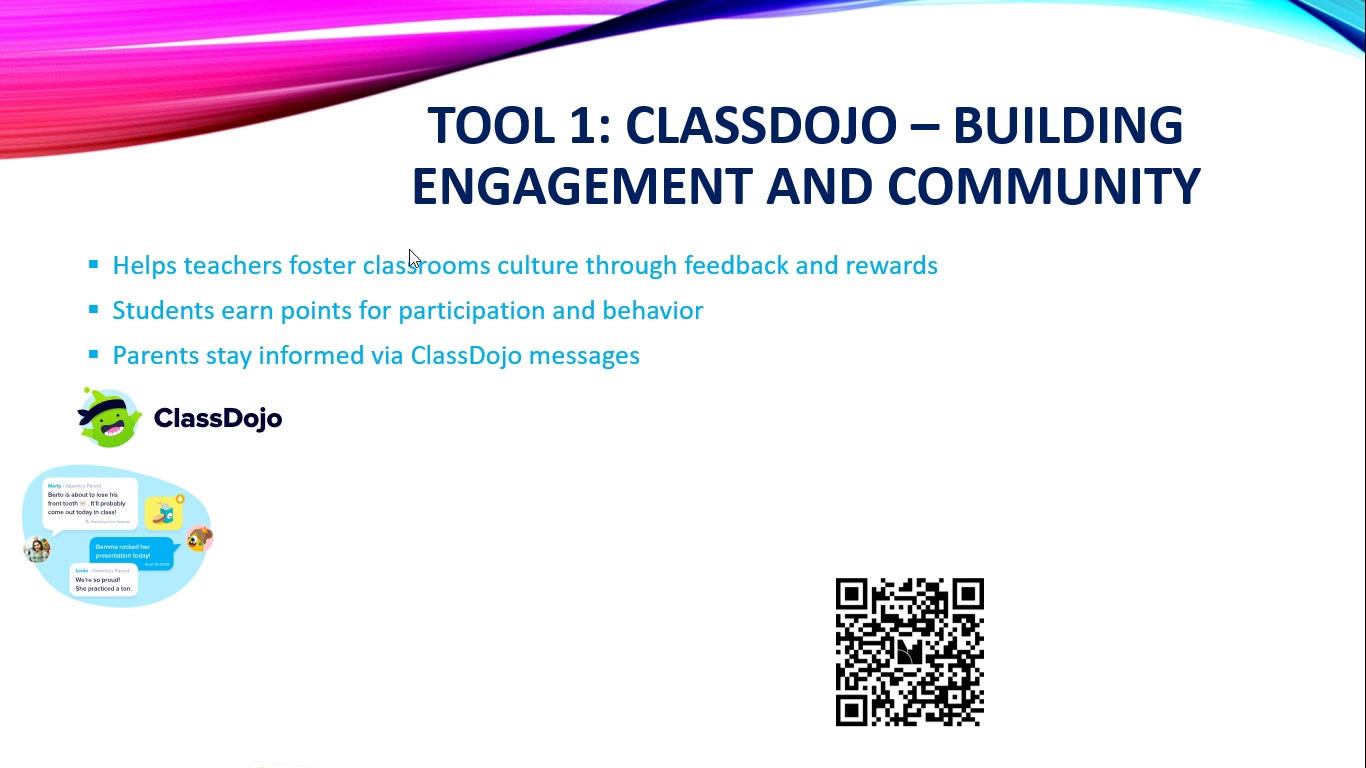 
key(Enter)
 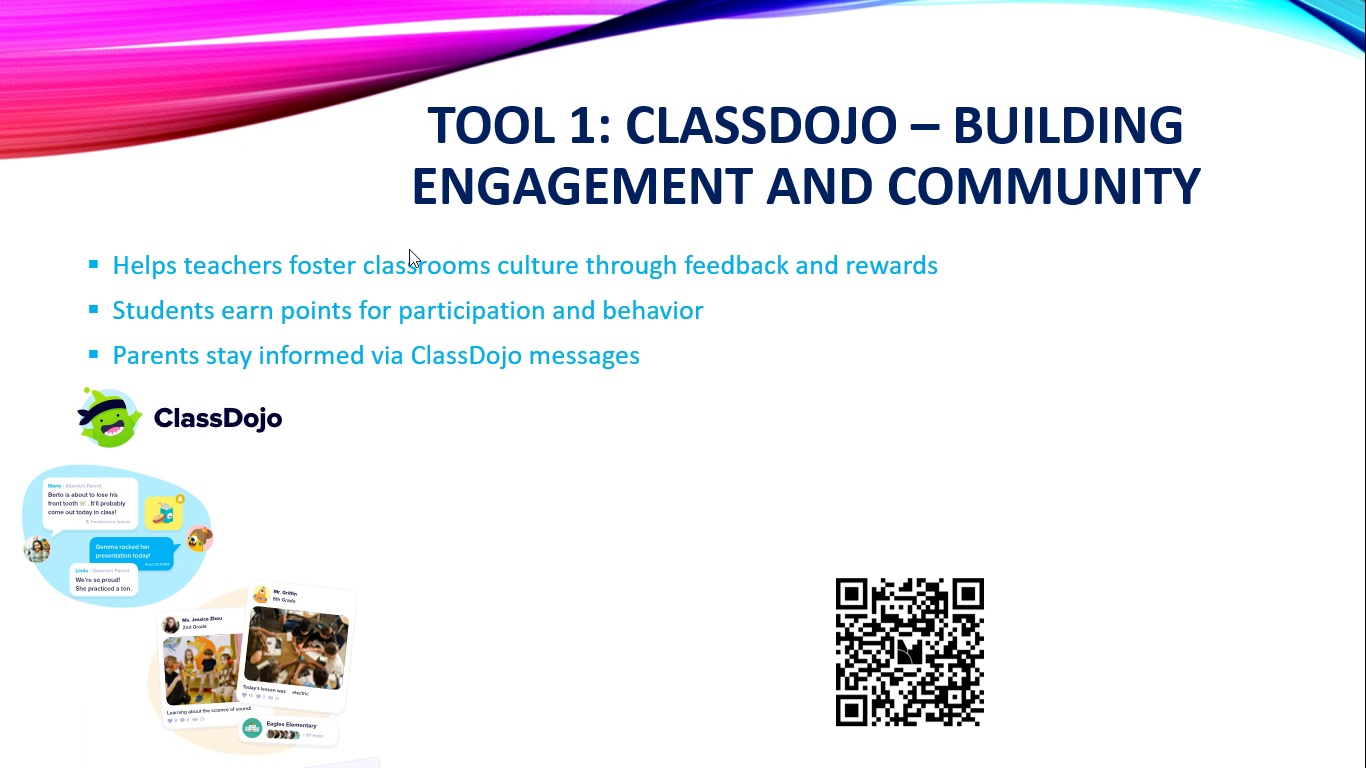 
key(Enter)
 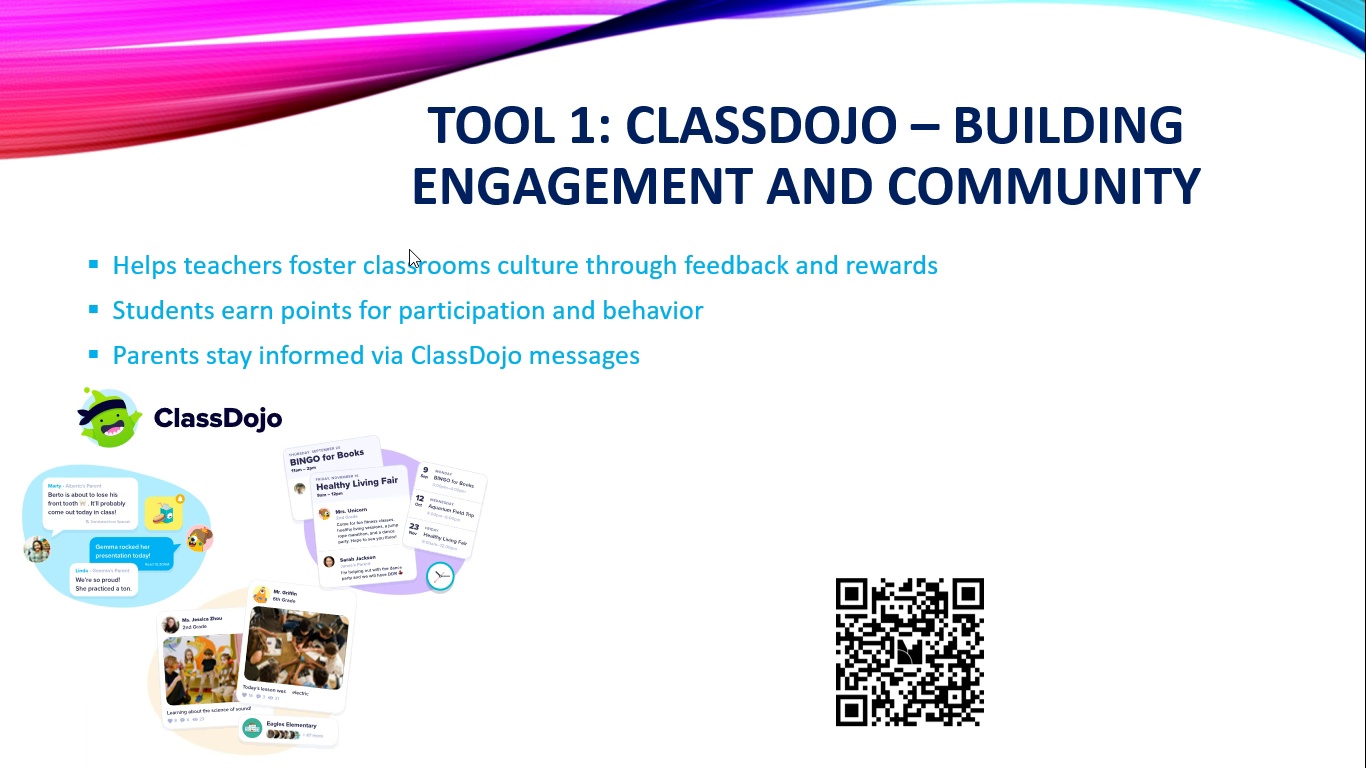 
key(Enter)
 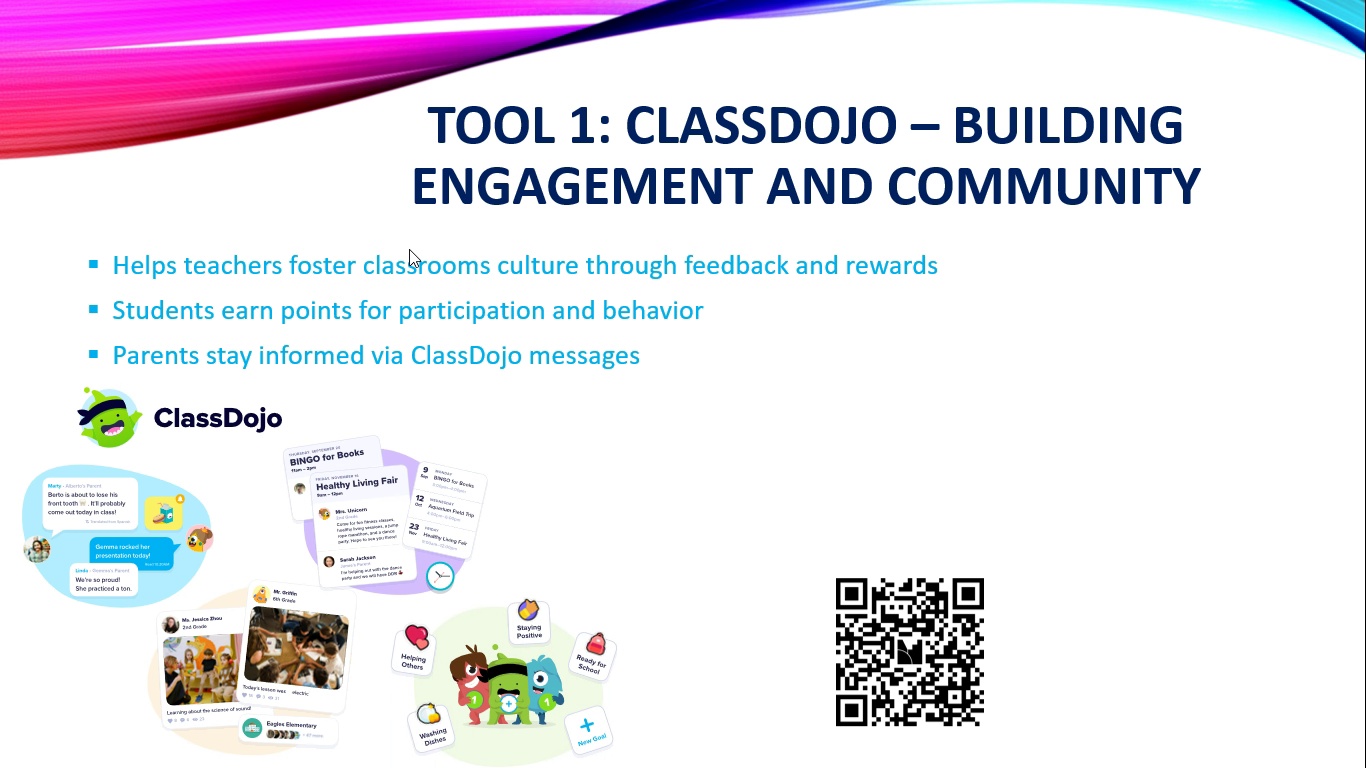 
key(Enter)
 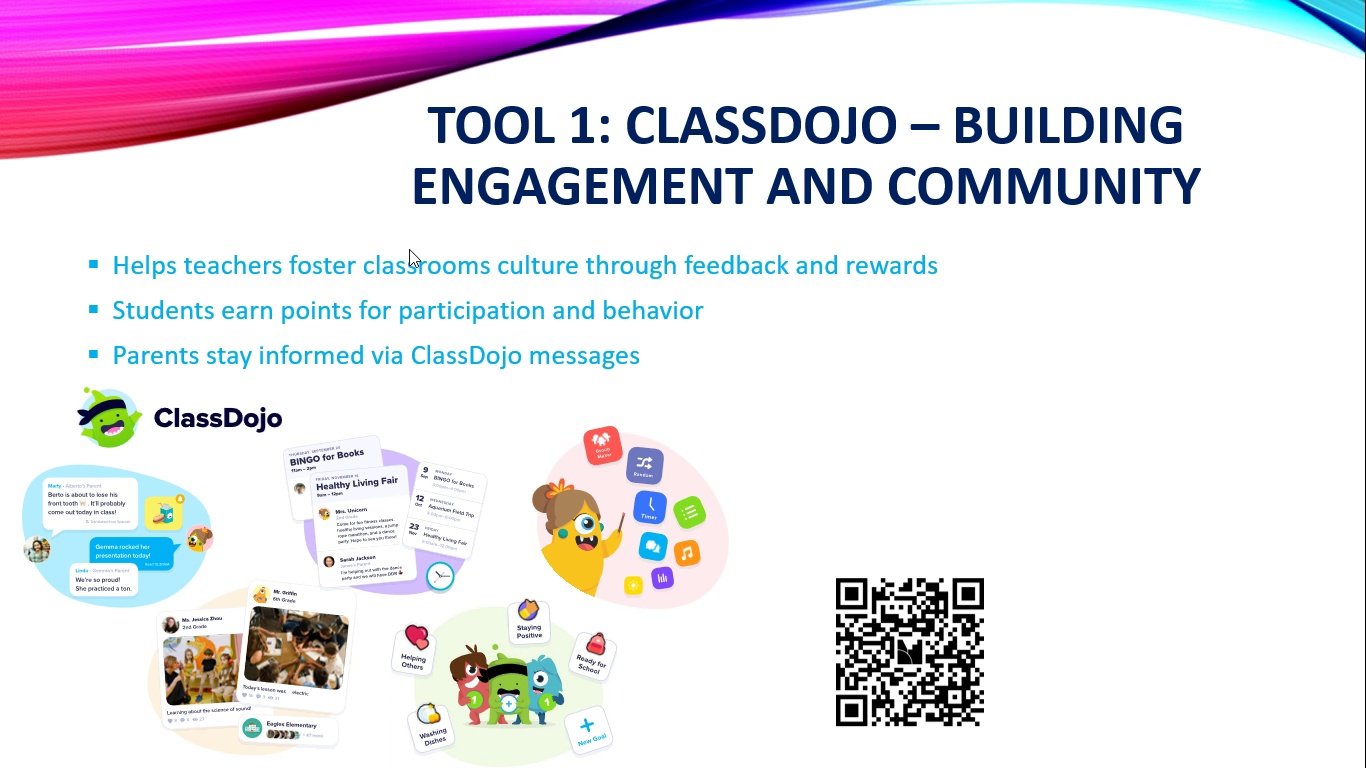 
key(Enter)
 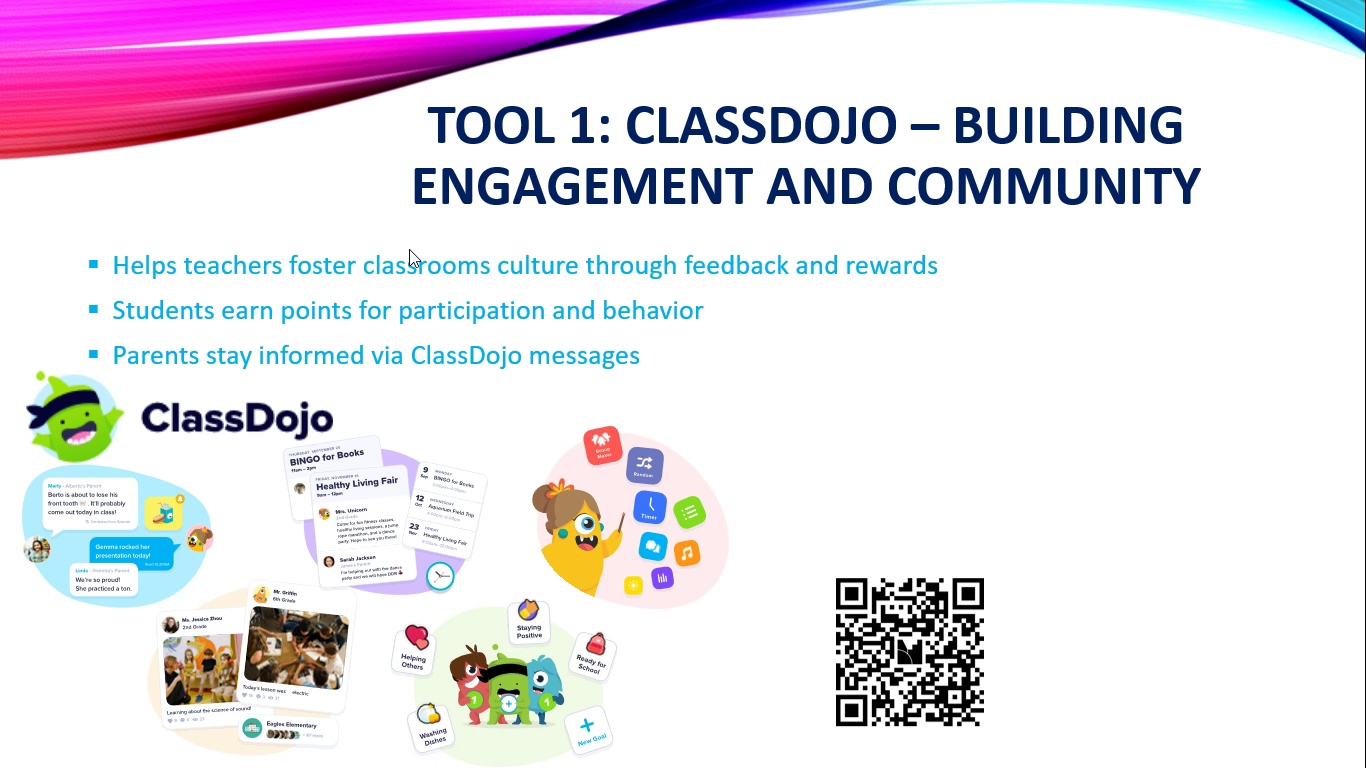 
key(Enter)
 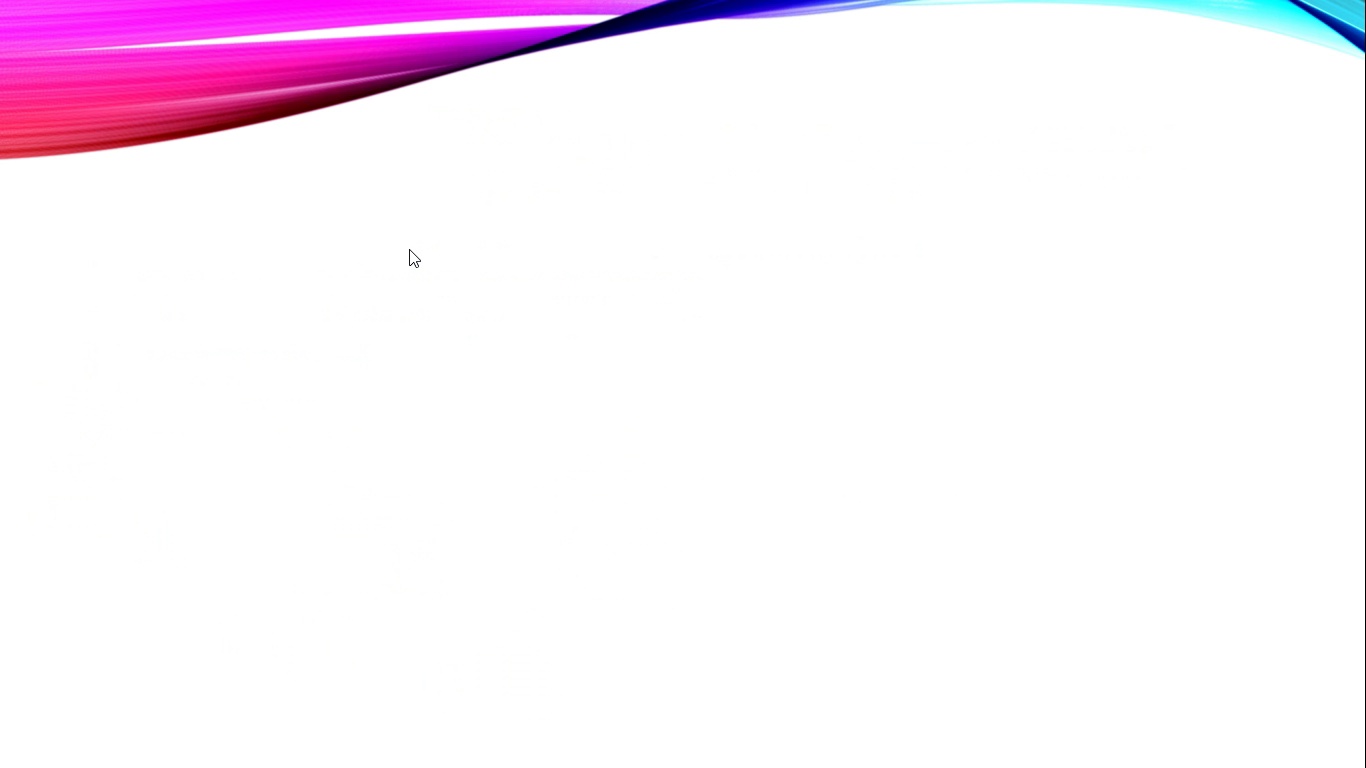 
key(Enter)
 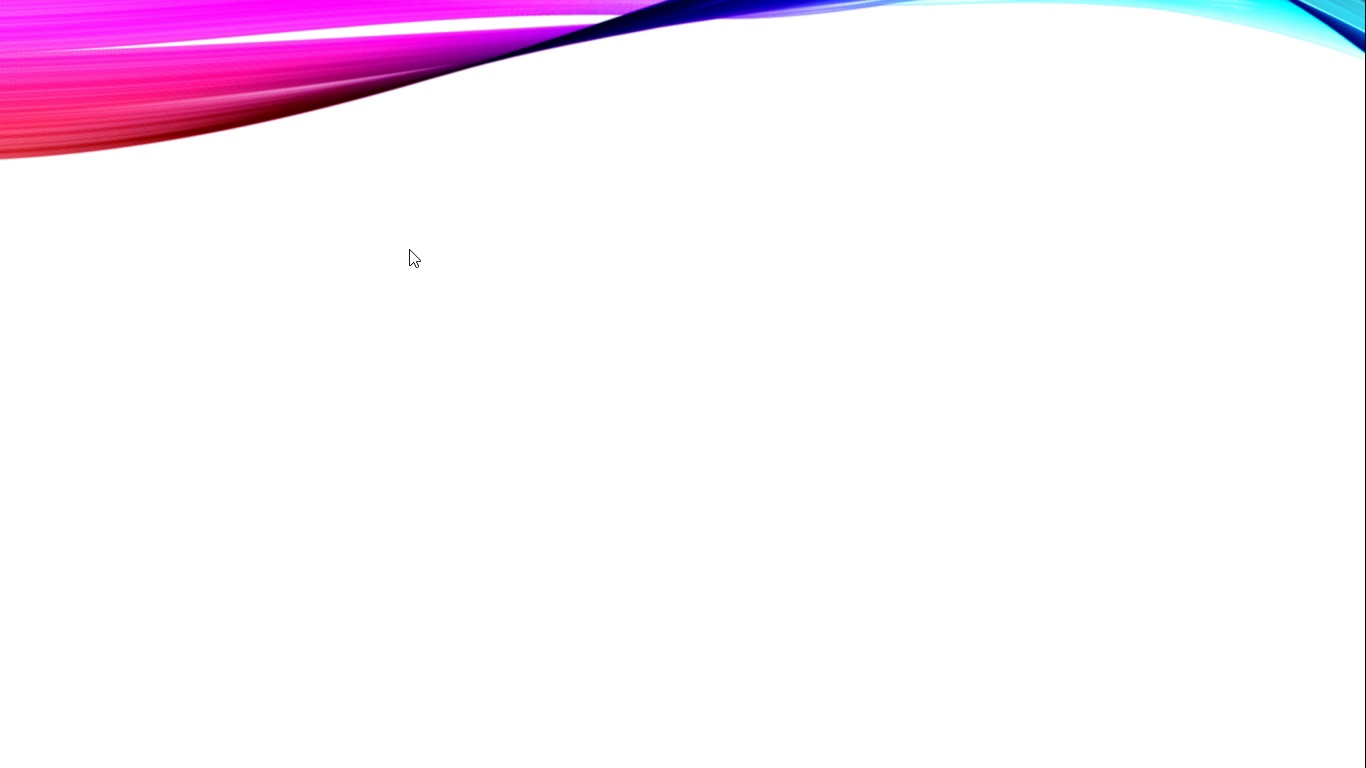 
key(Enter)
 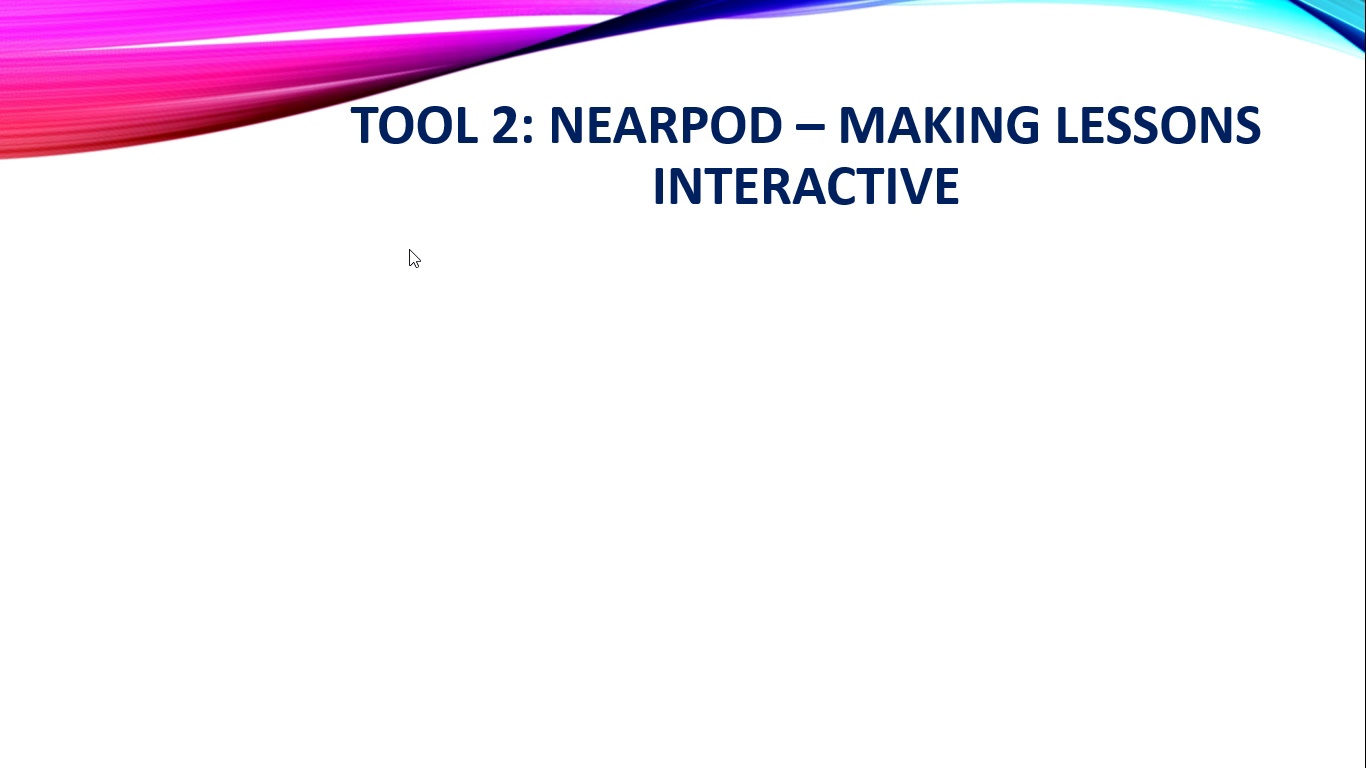 
key(Enter)
 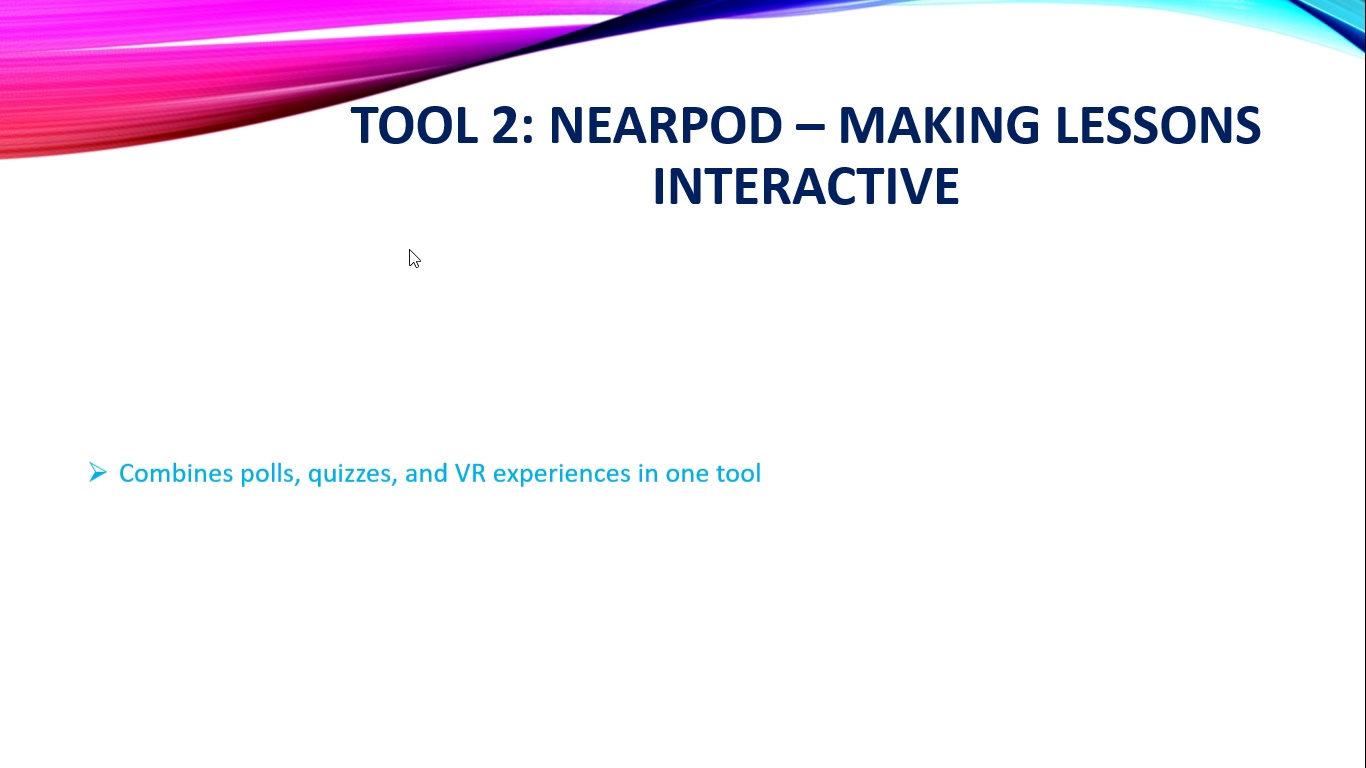 
key(Enter)
 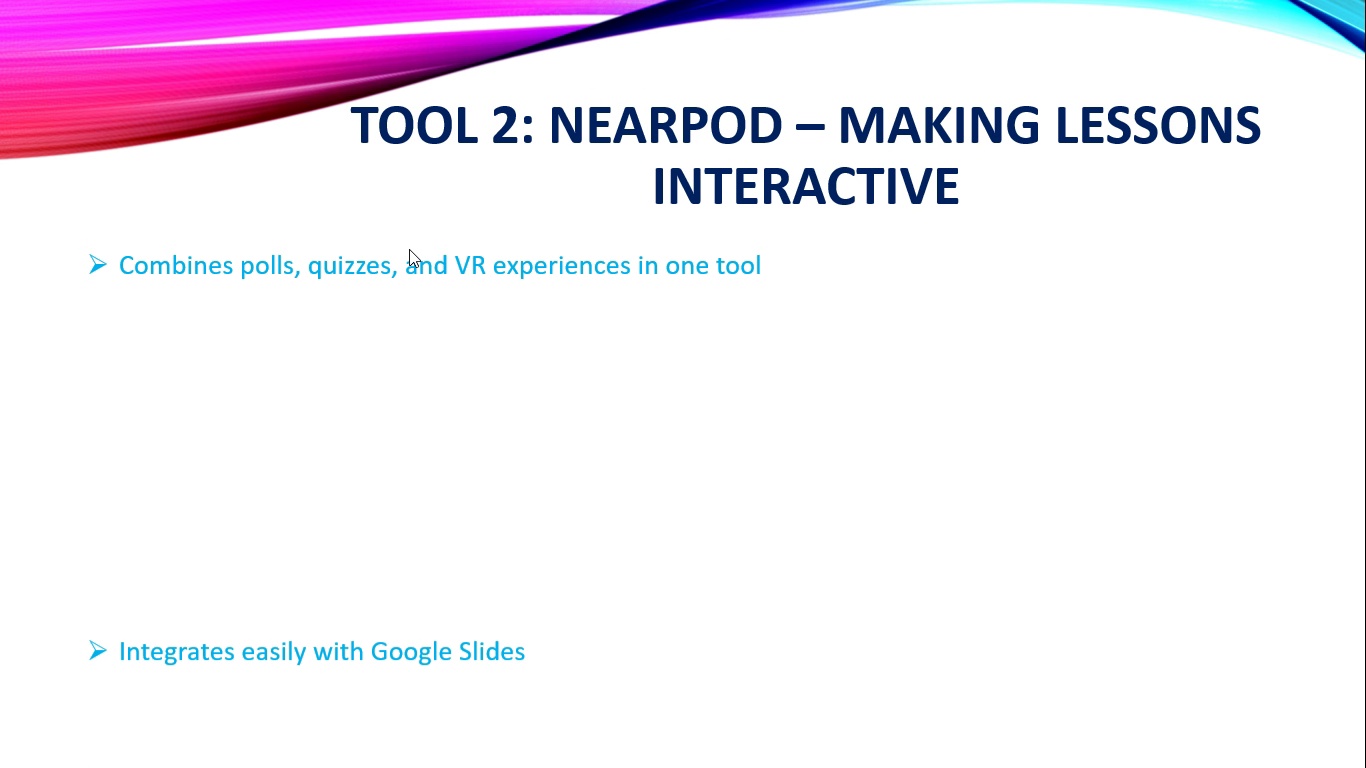 
key(Enter)
 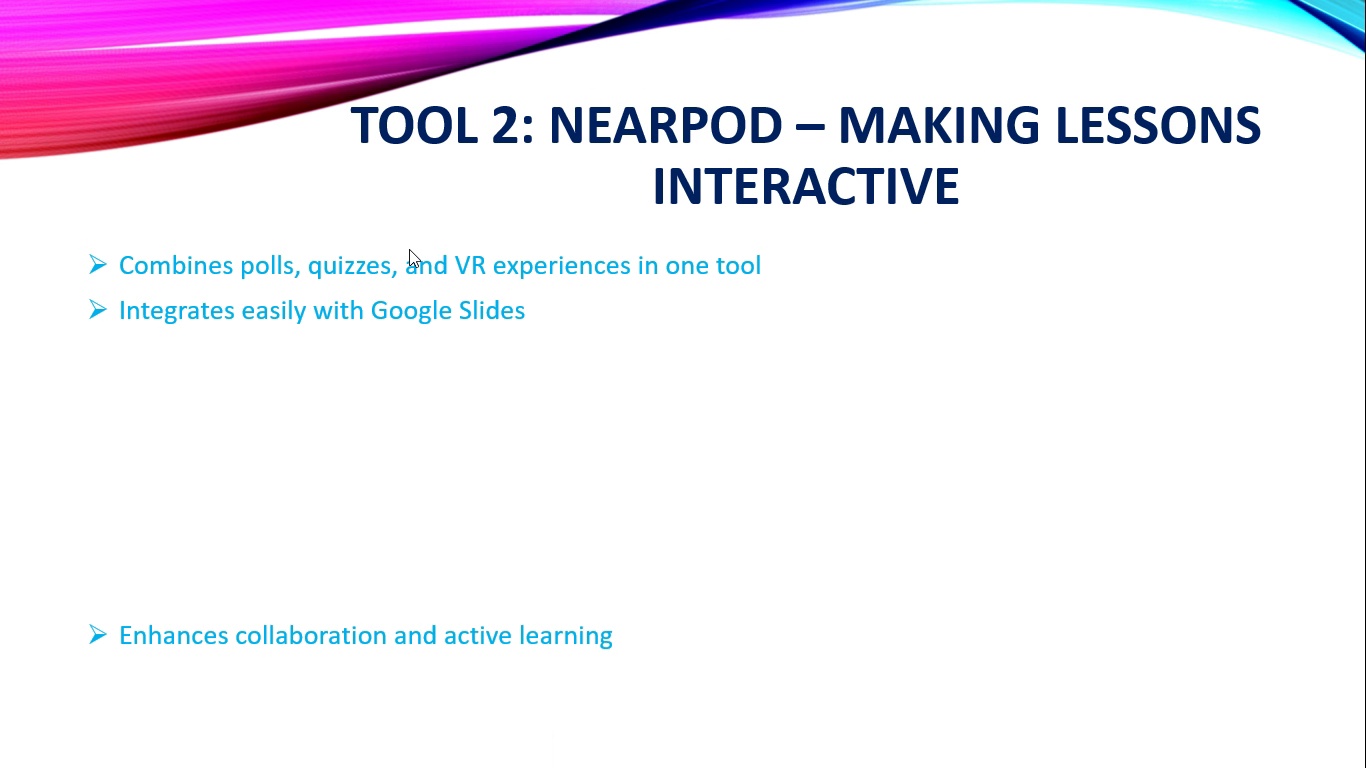 
key(Enter)
 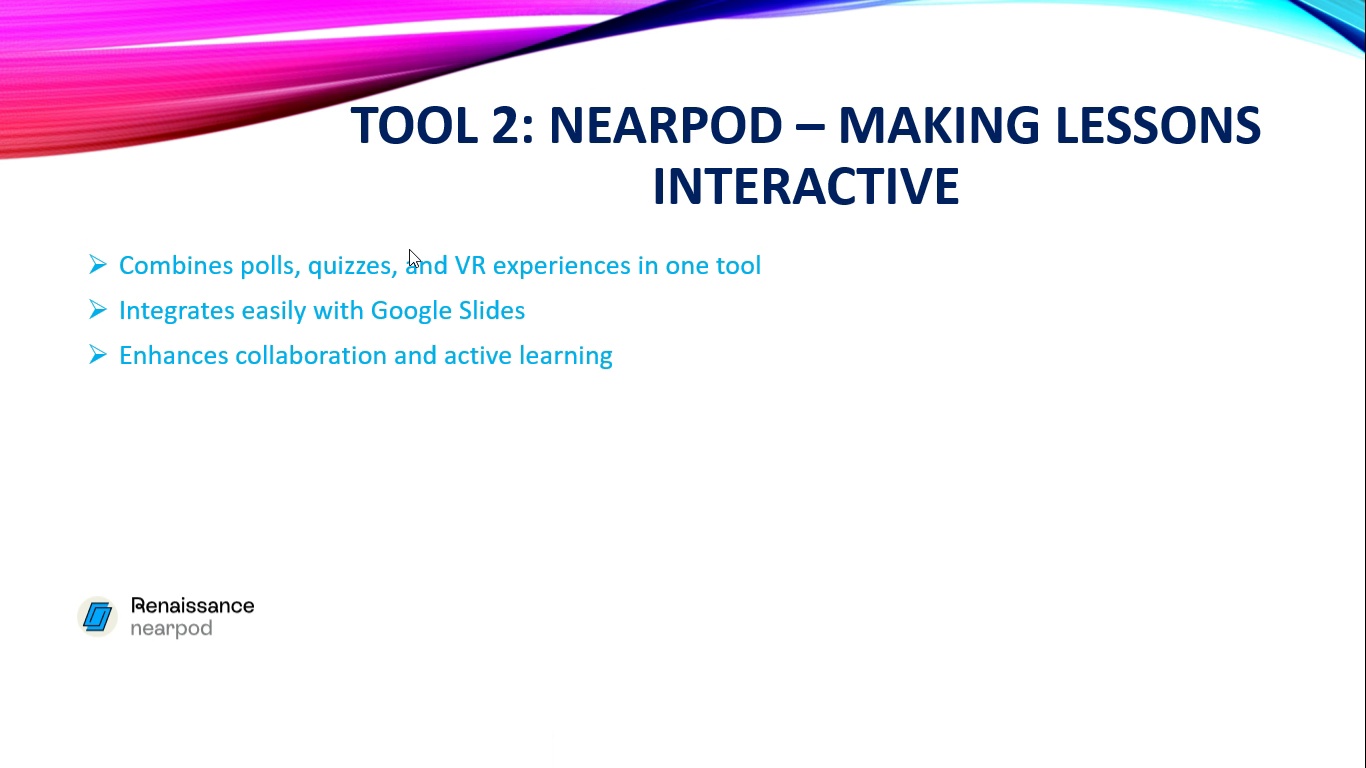 
key(Enter)
 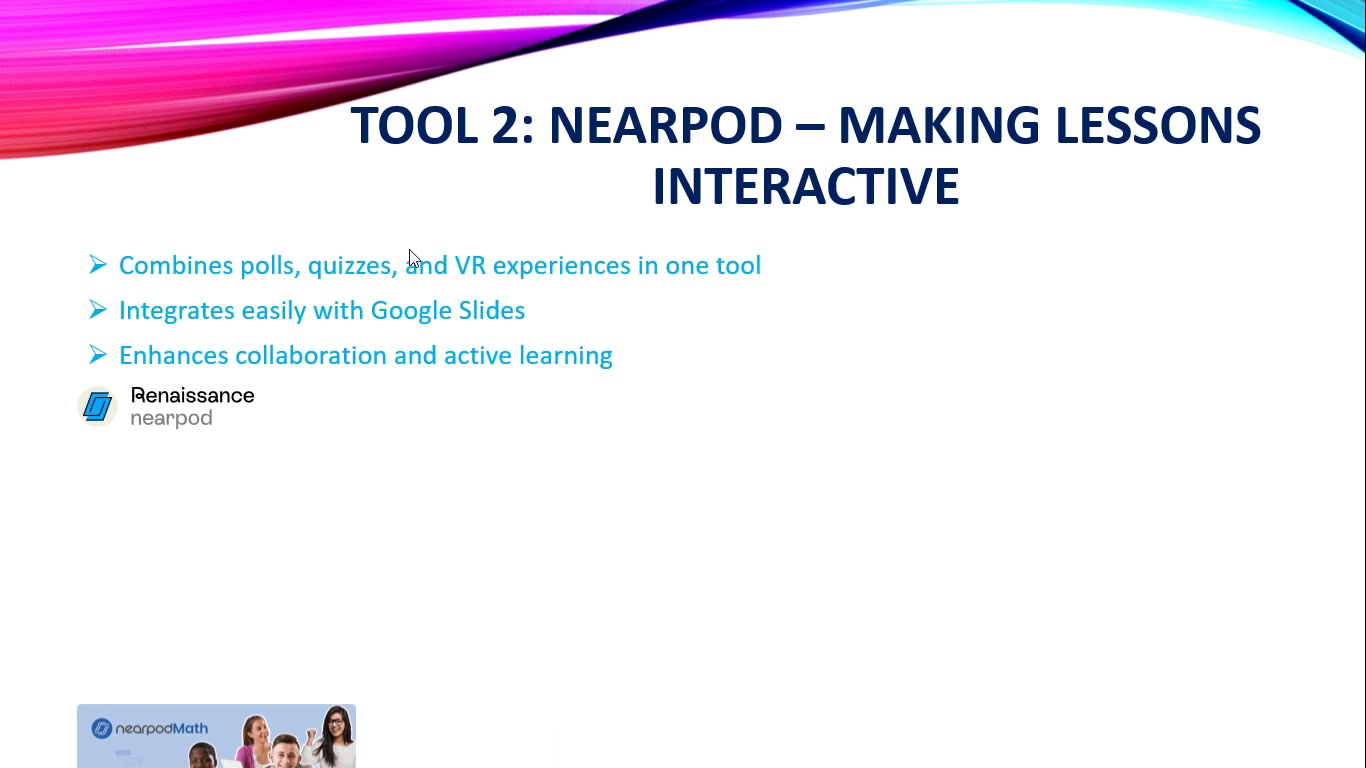 
key(Enter)
 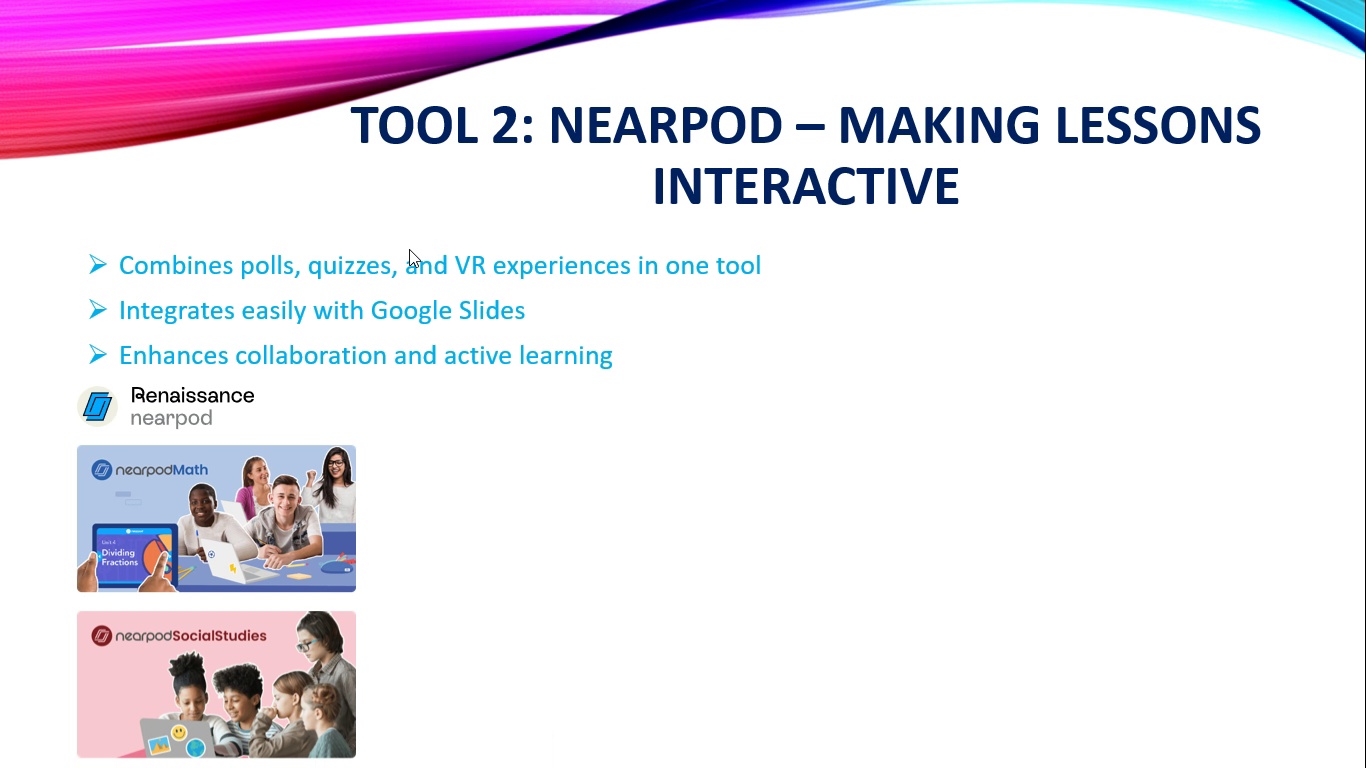 
key(Enter)
 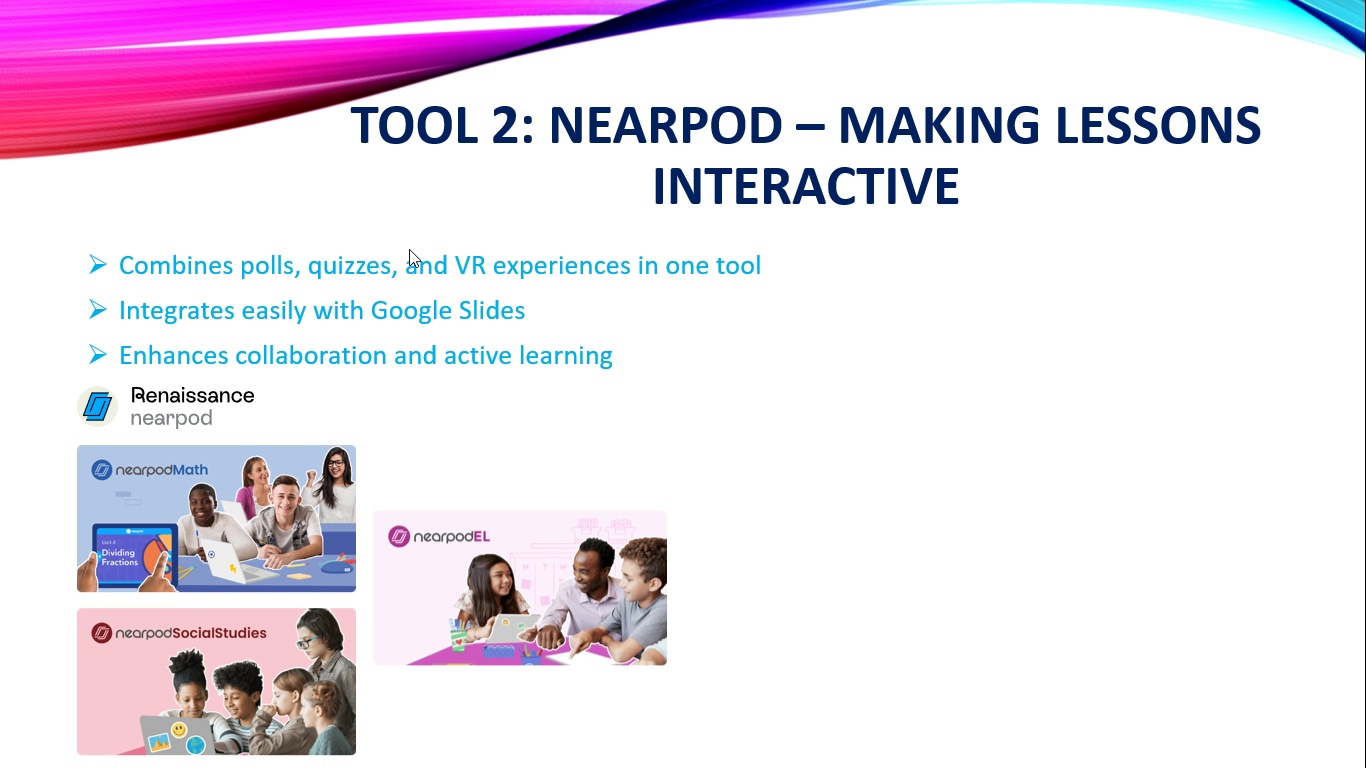 
key(Enter)
 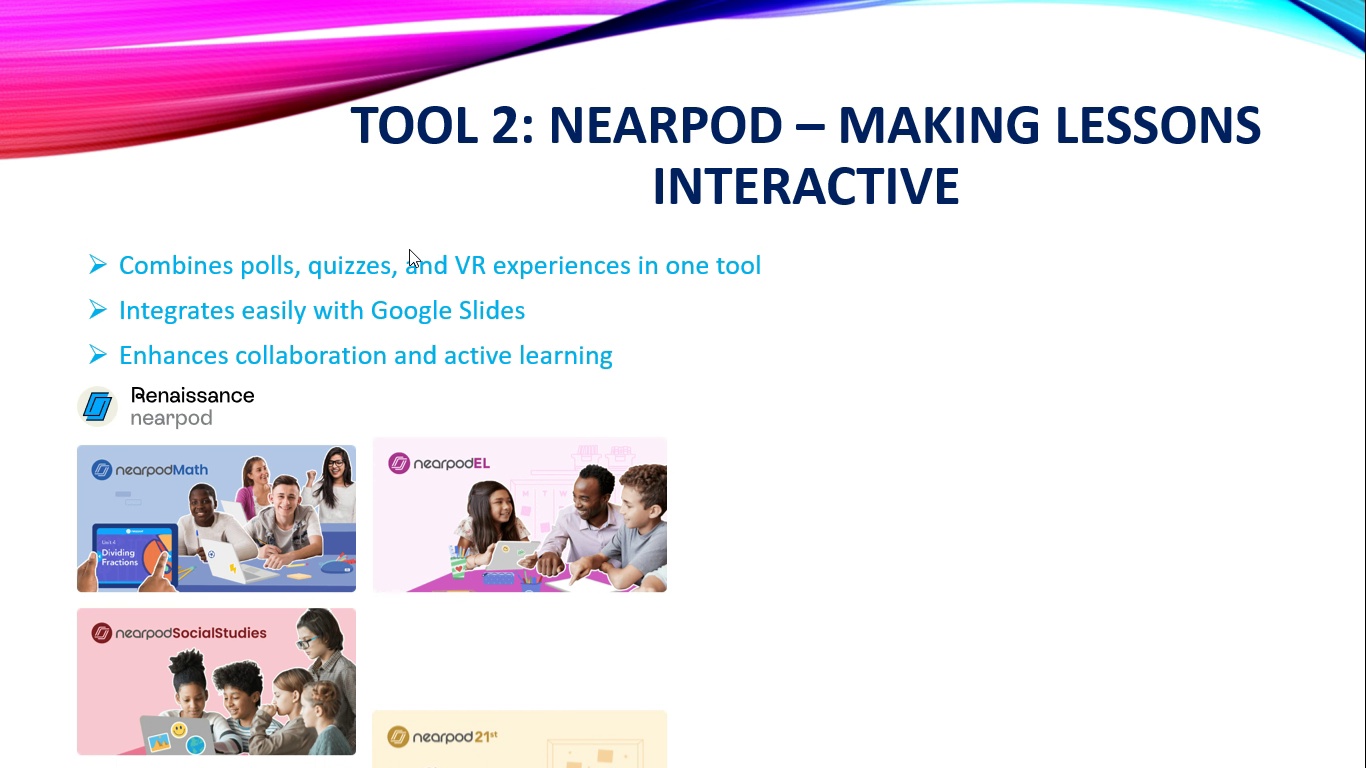 
key(Enter)
 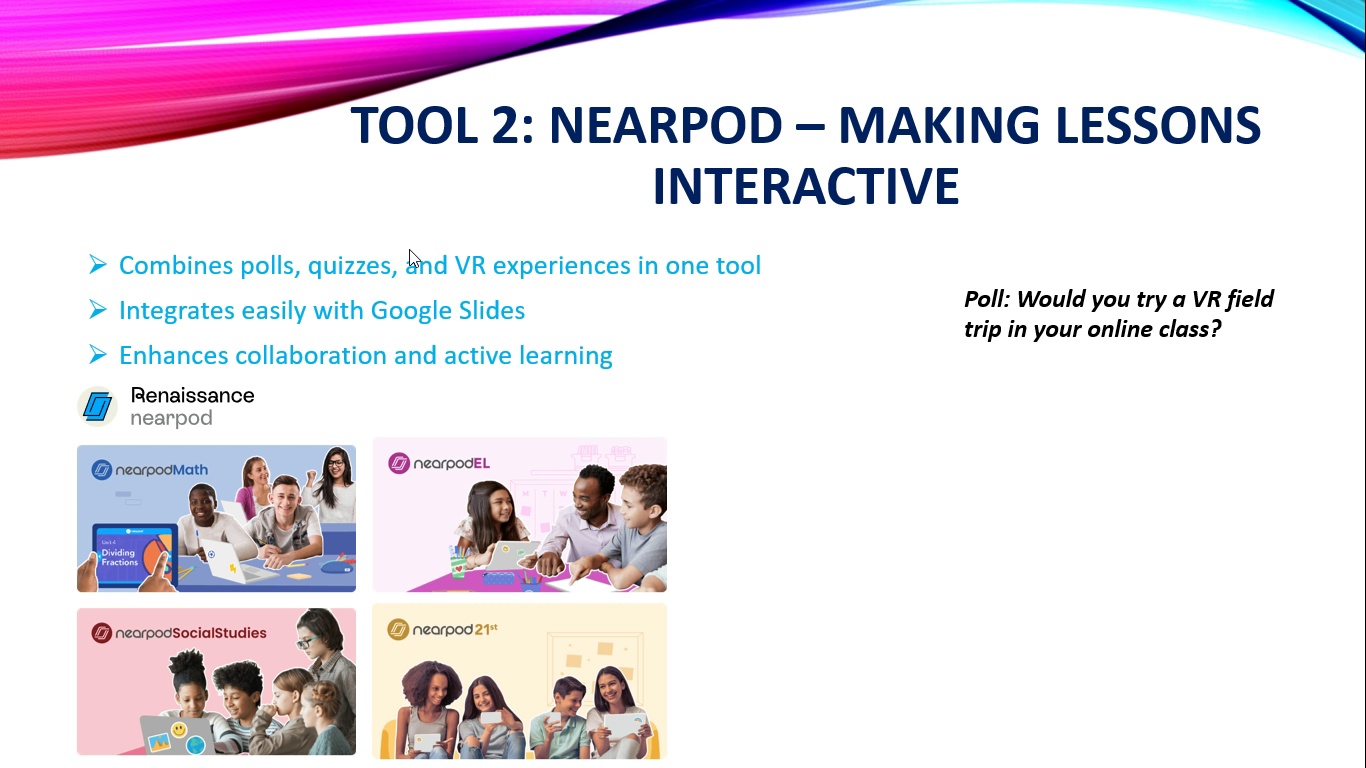 
key(Enter)
 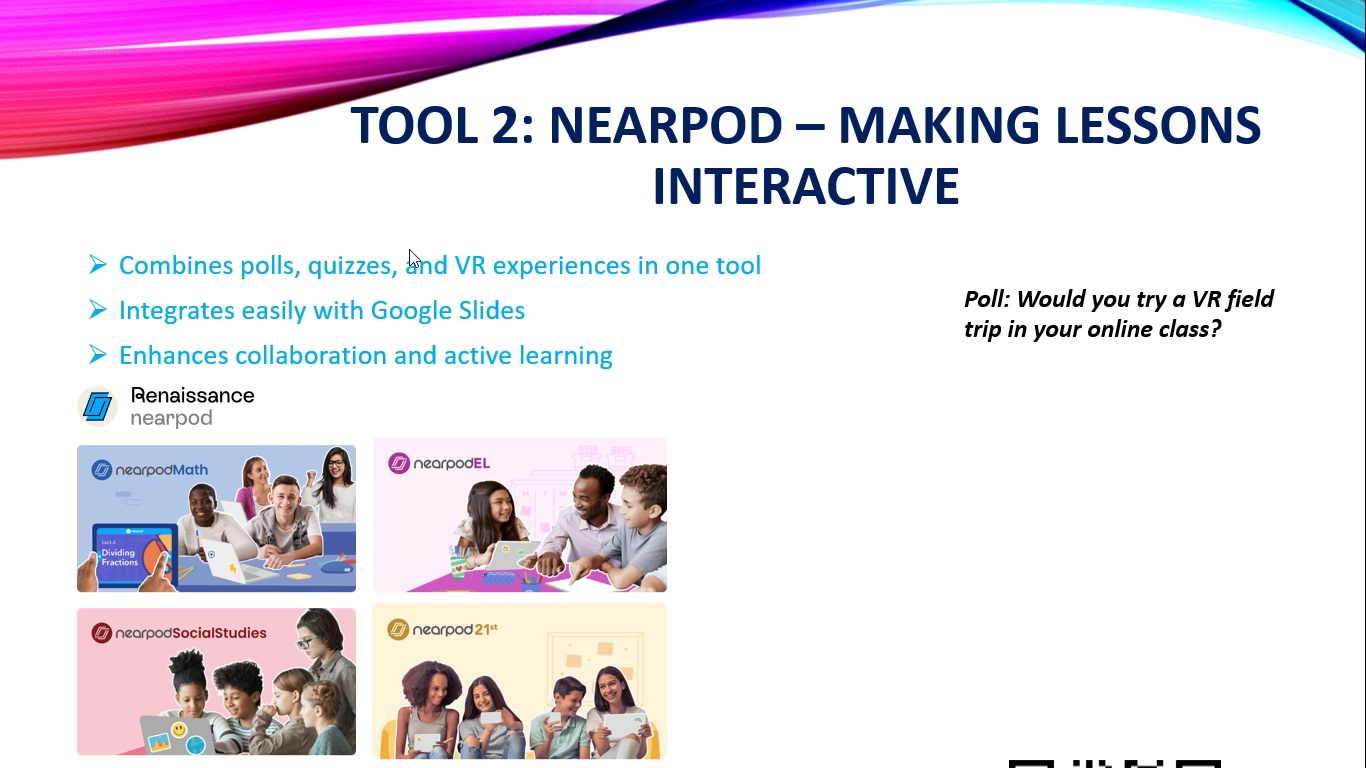 
key(Enter)
 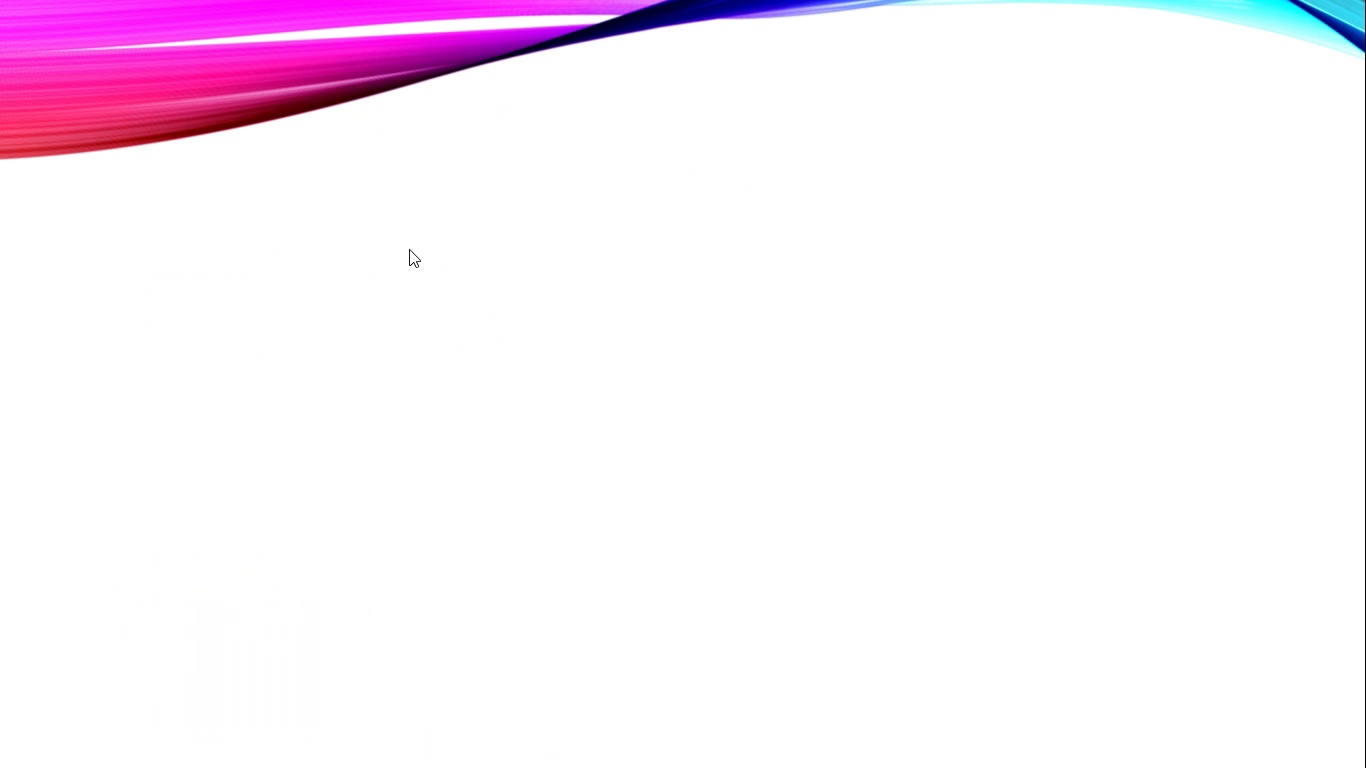 
key(Enter)
 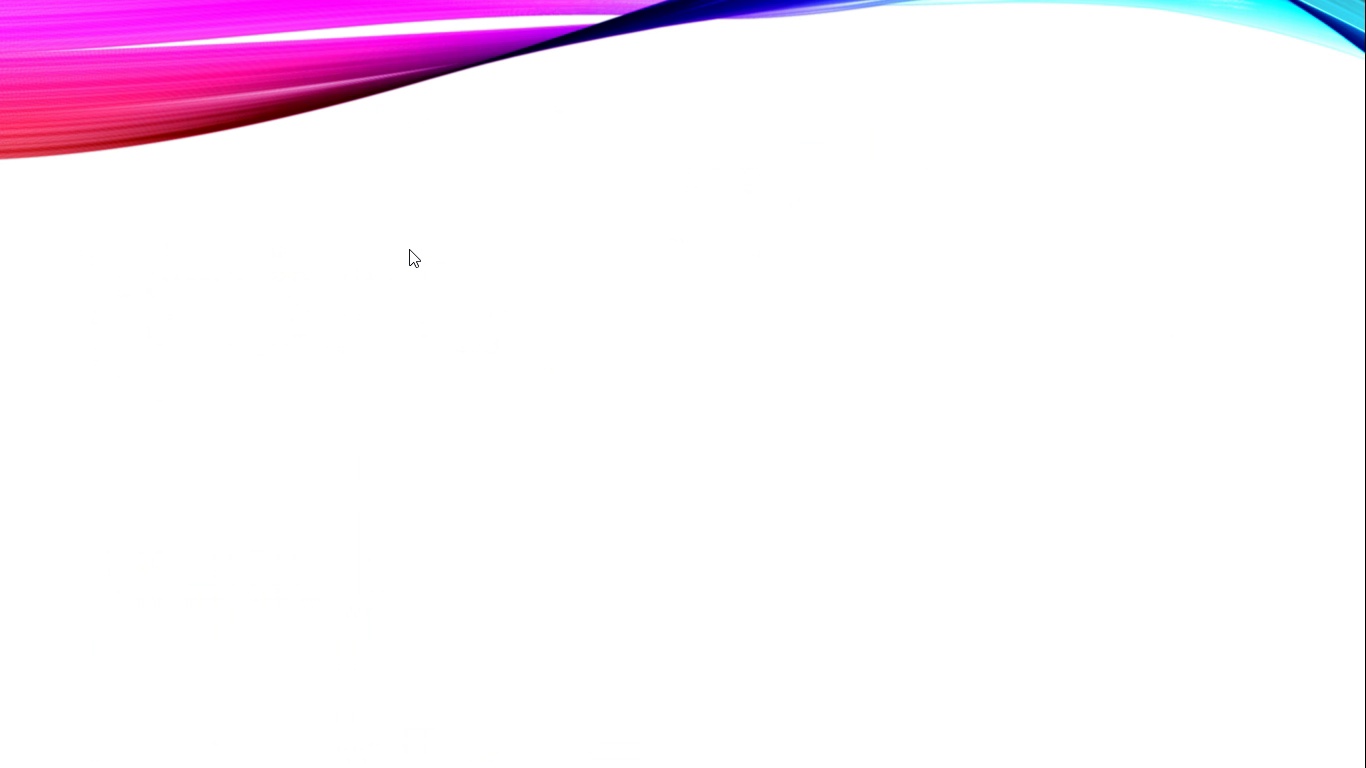 
key(Enter)
 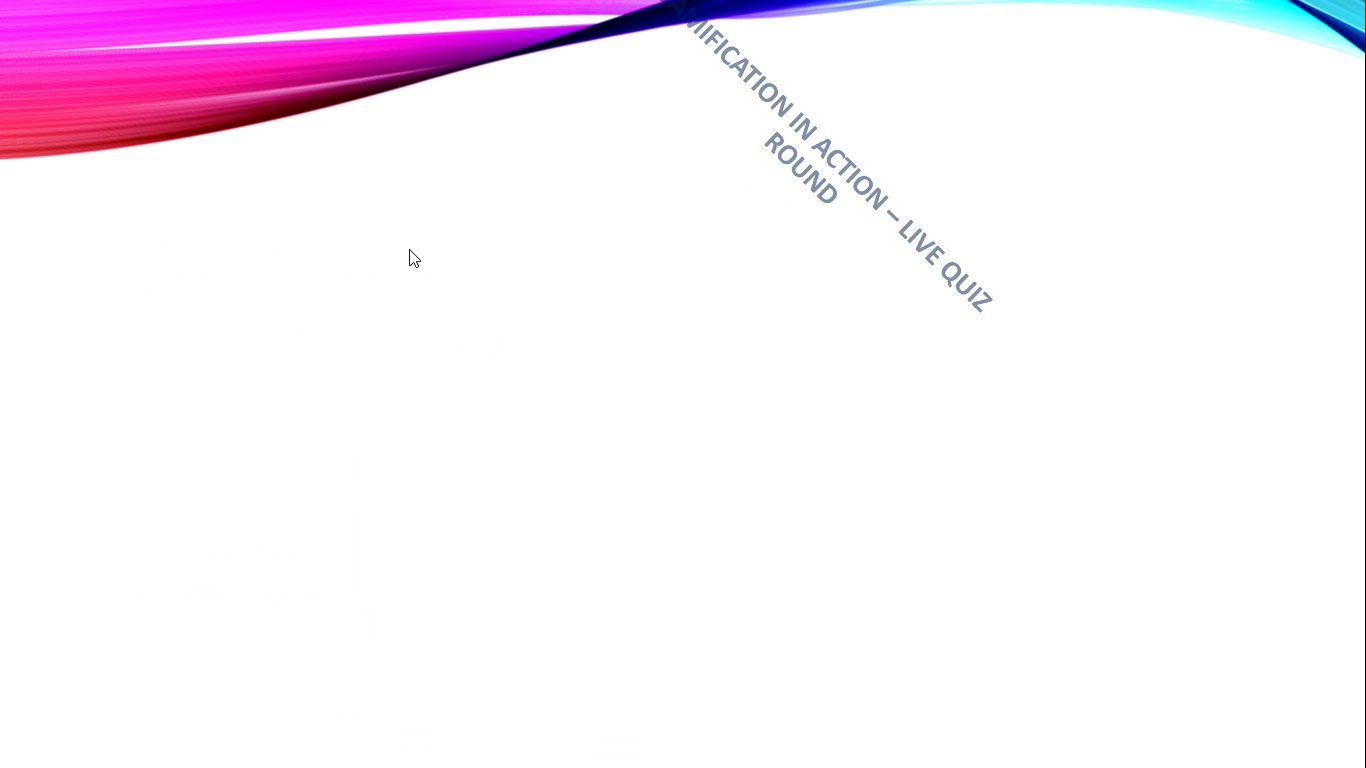 
key(Enter)
 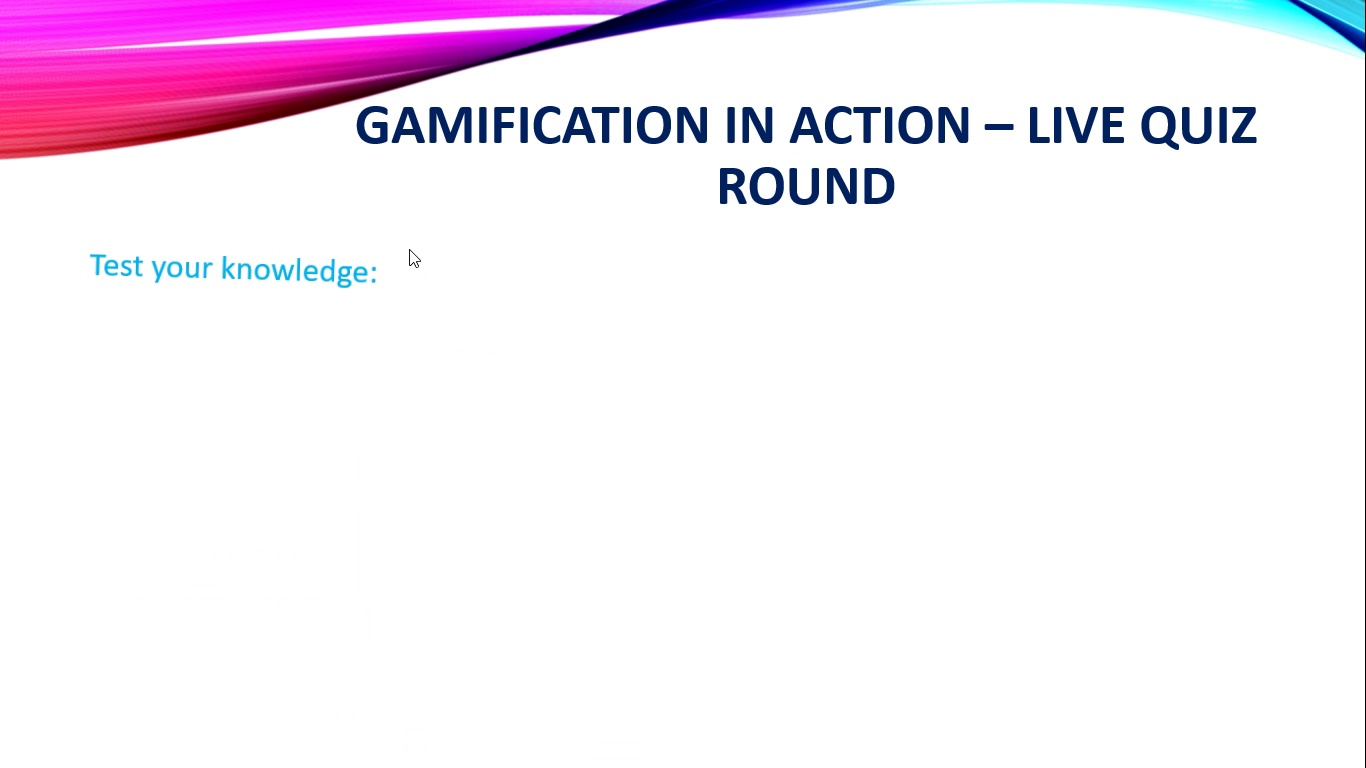 
key(Enter)
 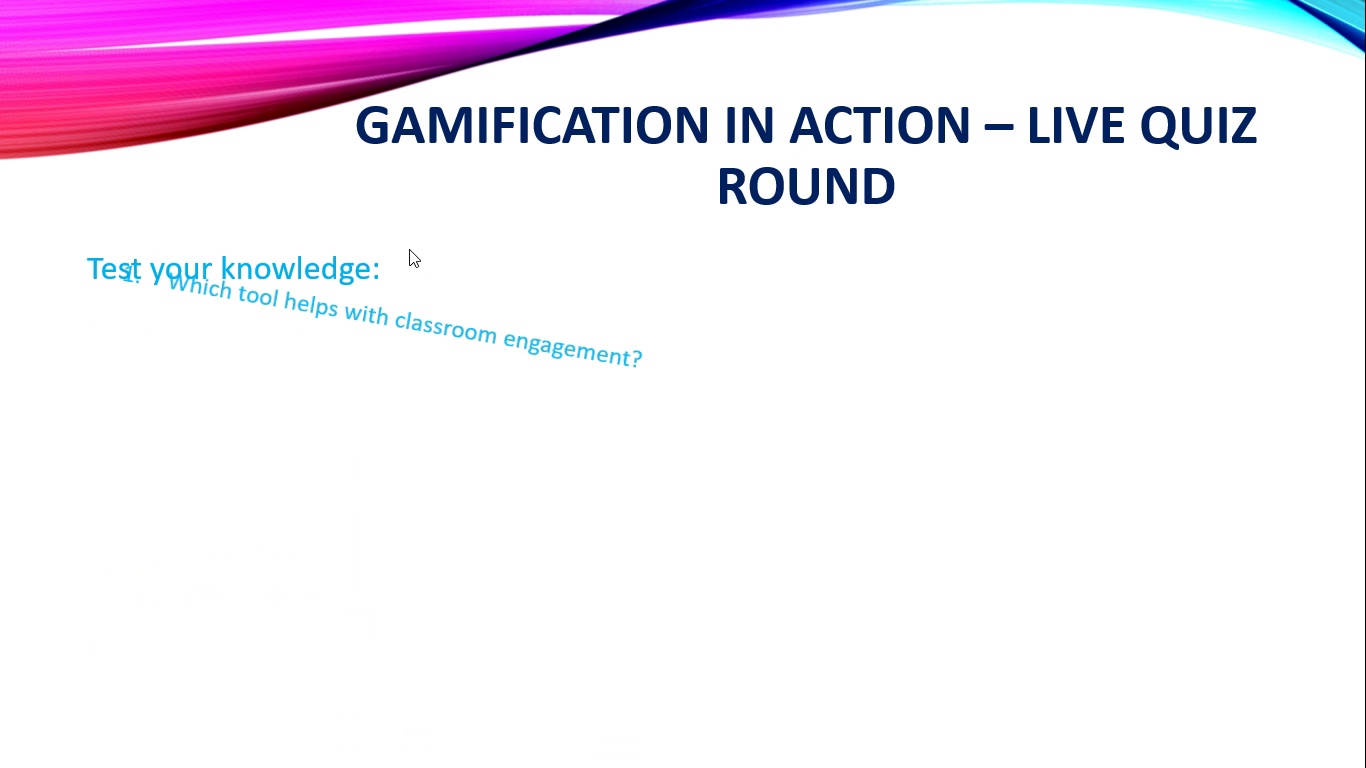 
key(Enter)
 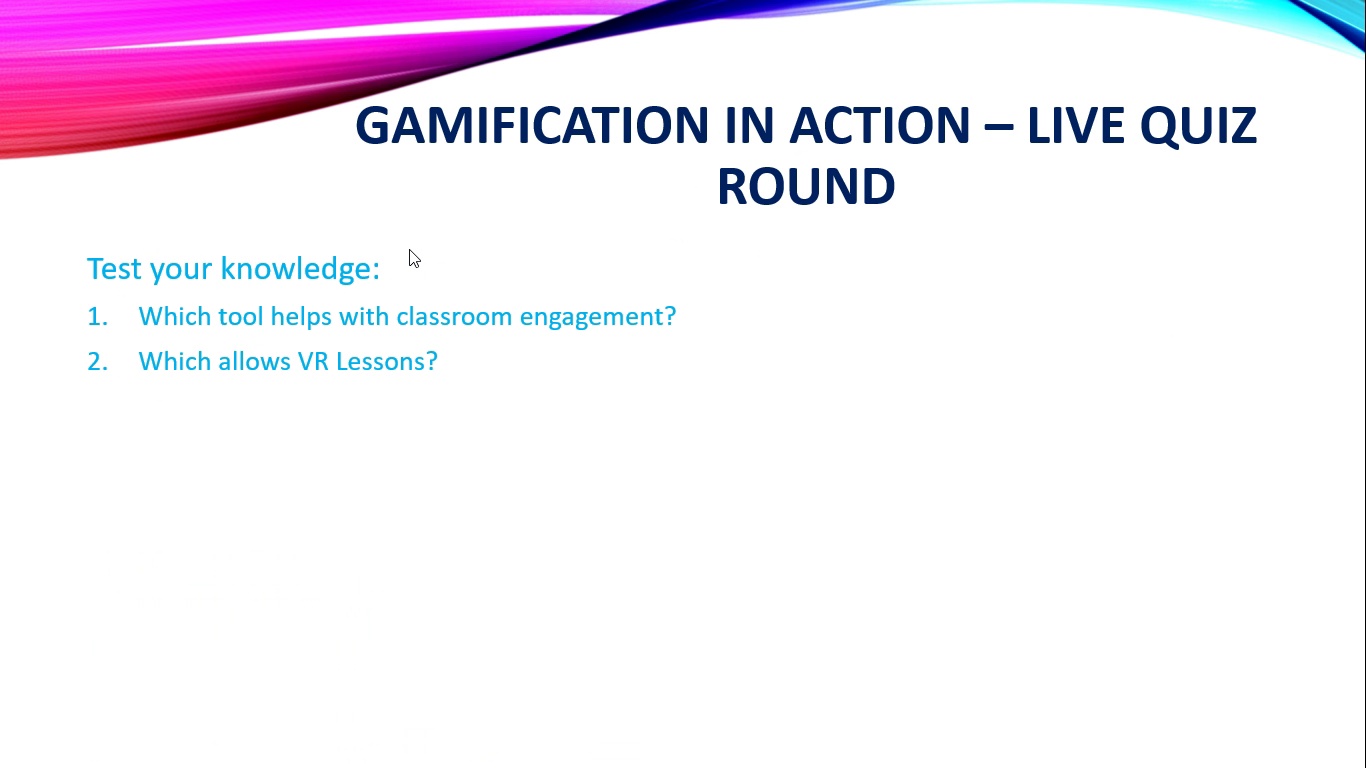 
key(Enter)
 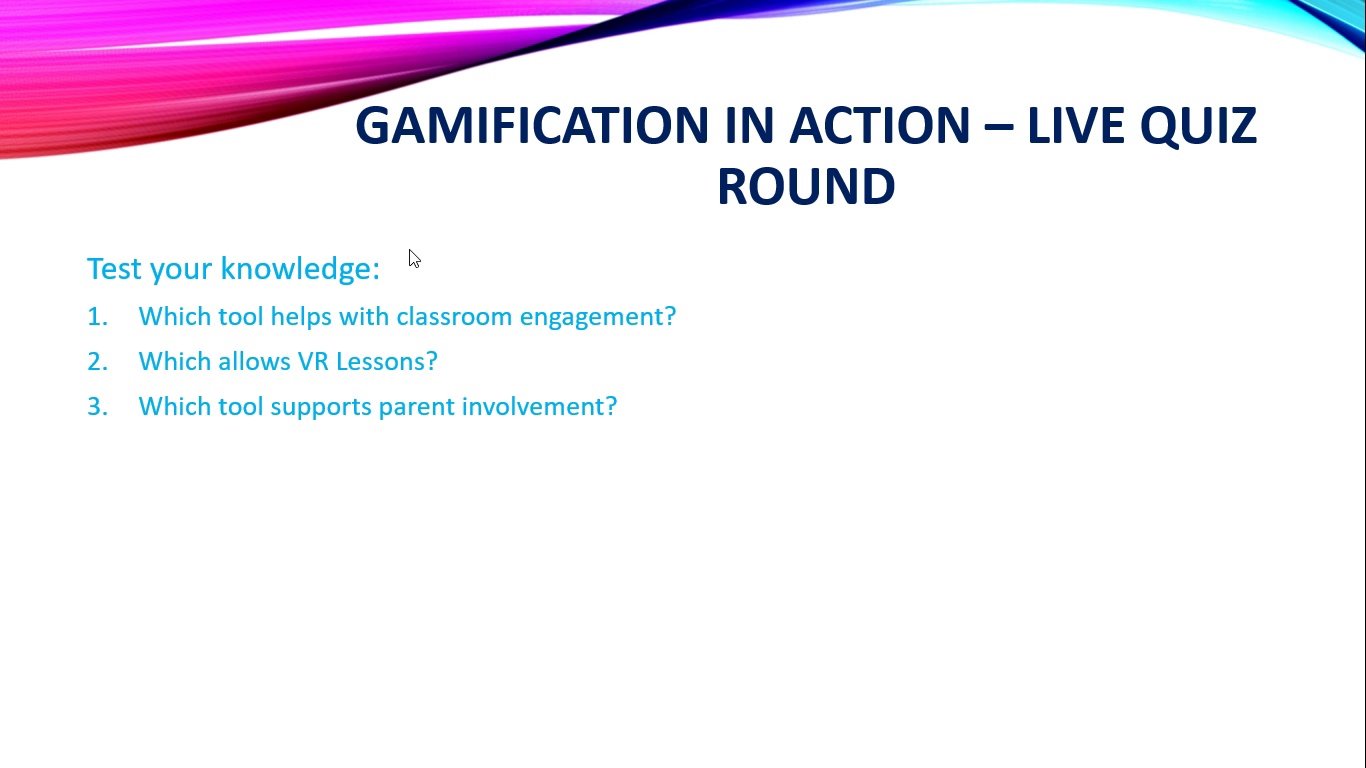 
key(Enter)
 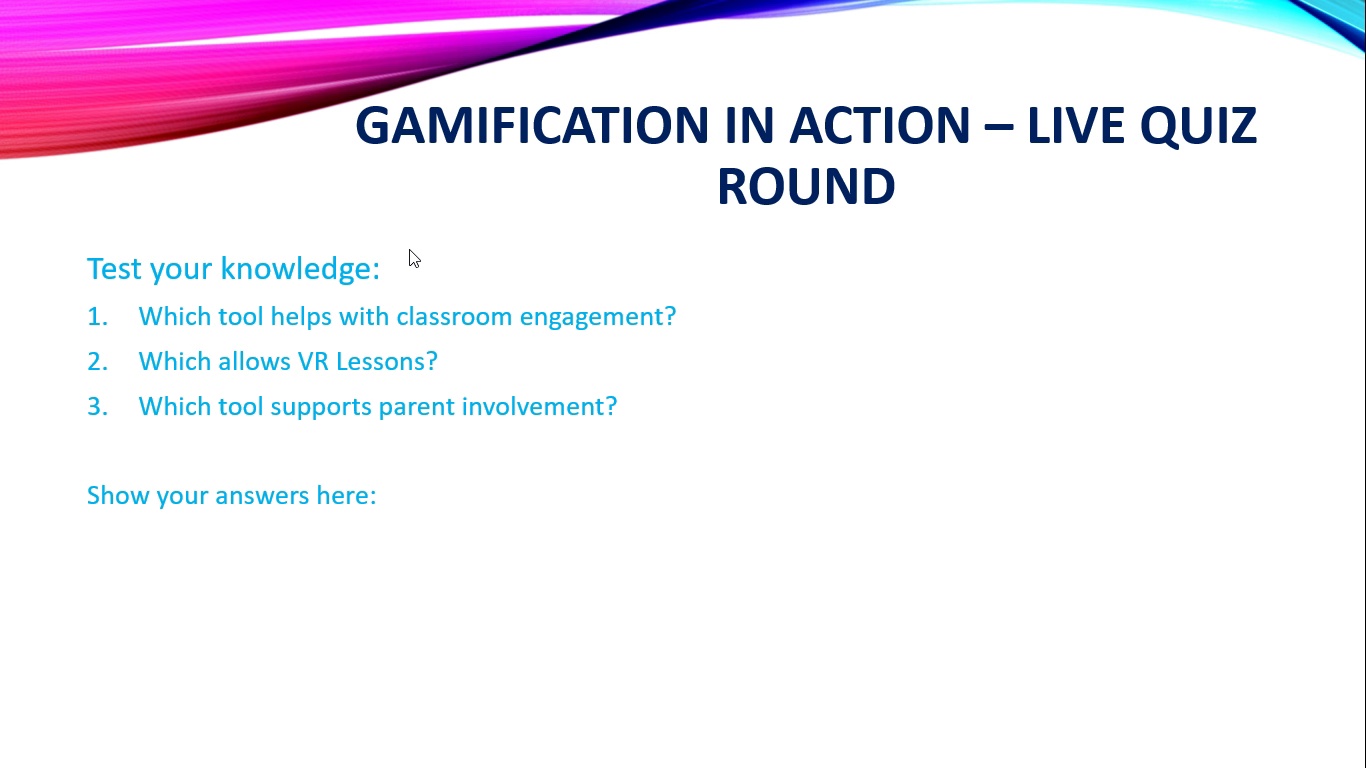 
key(Enter)
 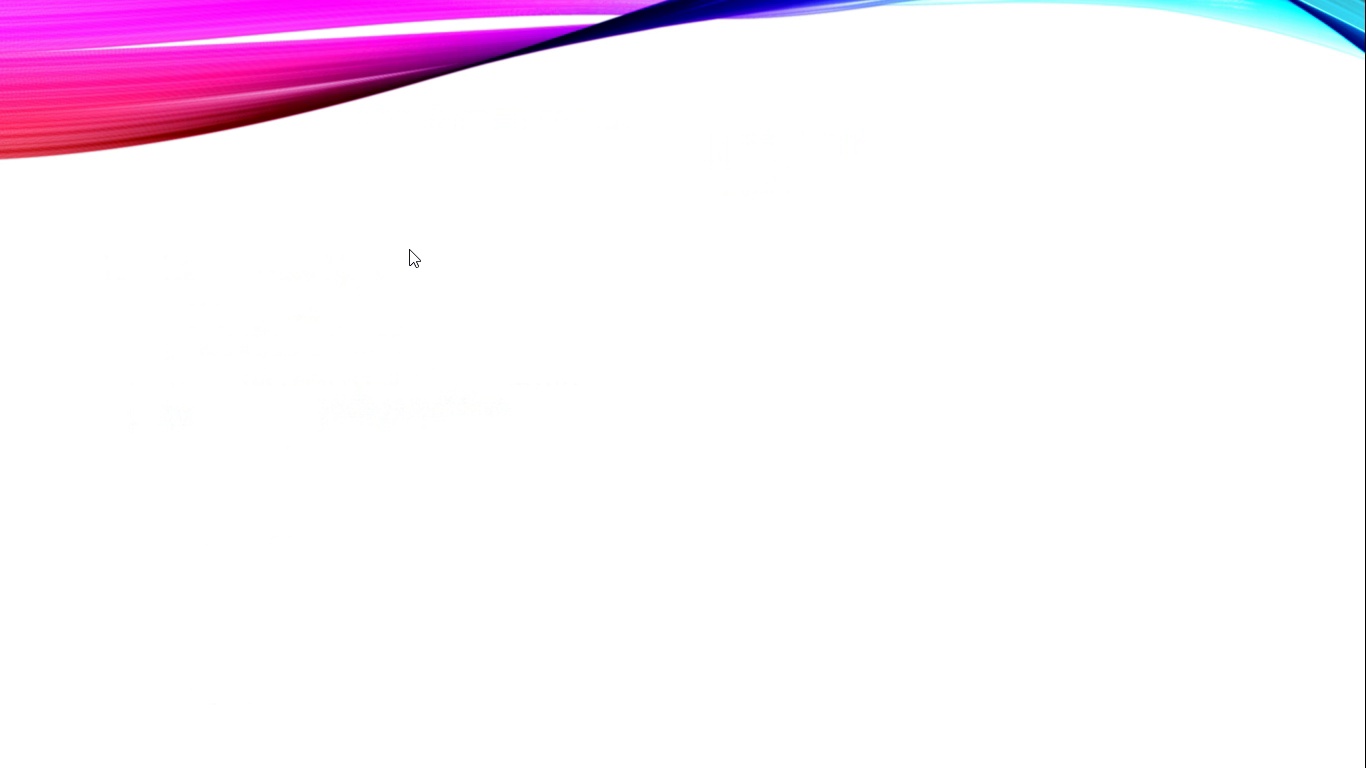 
key(Enter)
 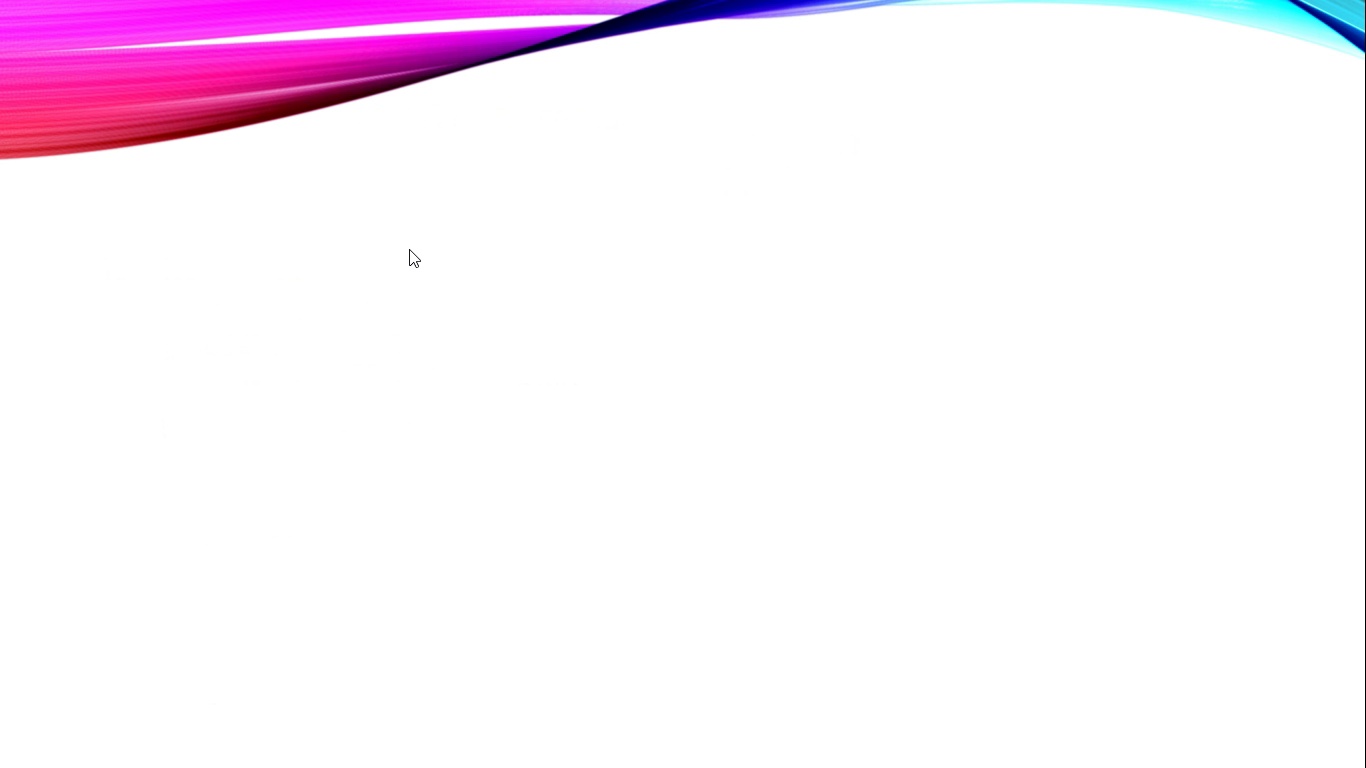 
key(Enter)
 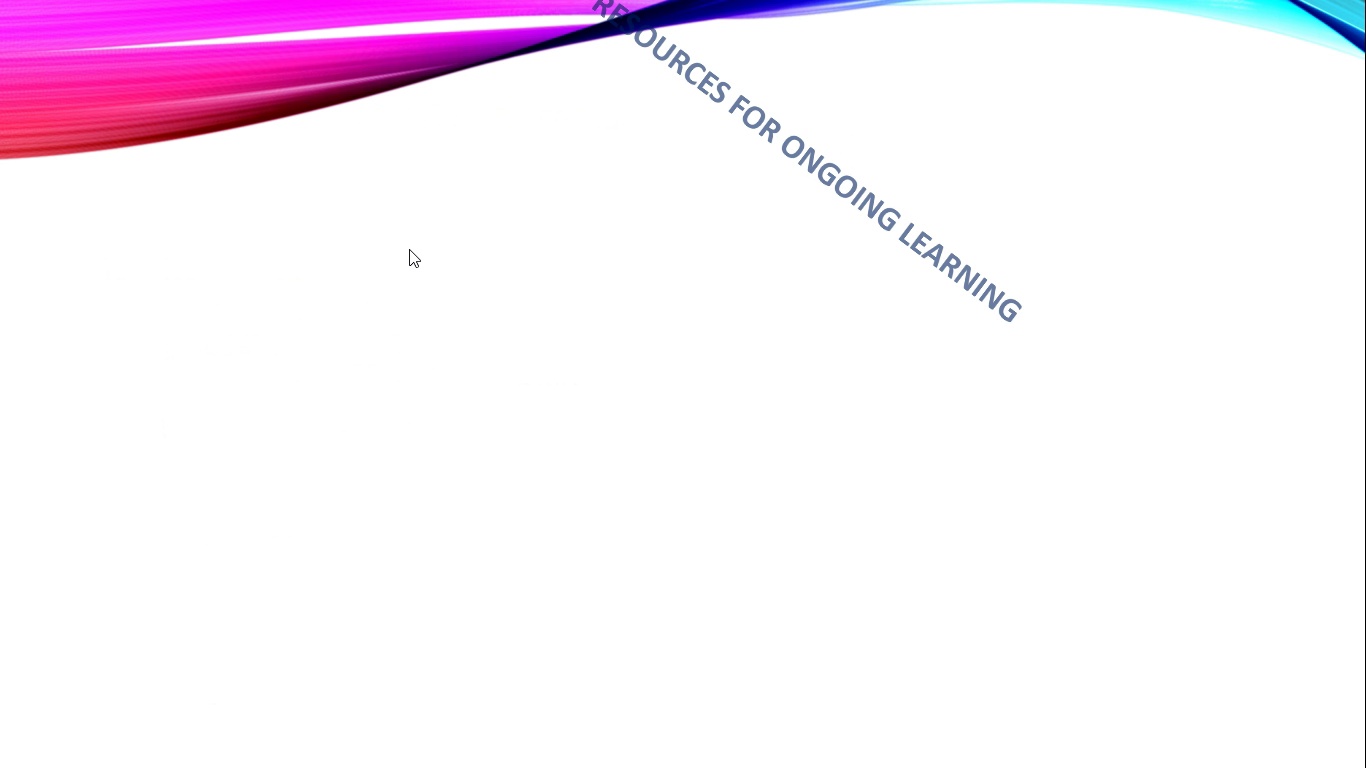 
key(Enter)
 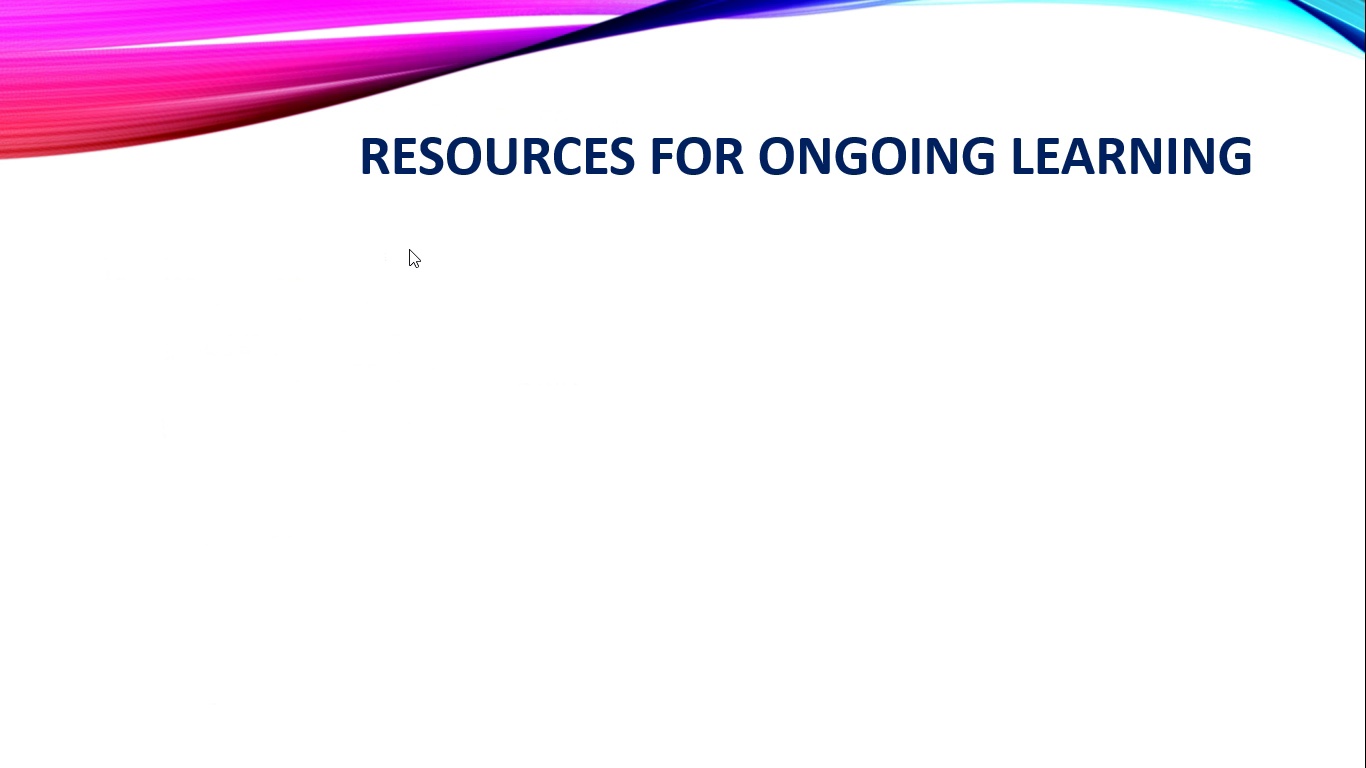 
key(Enter)
 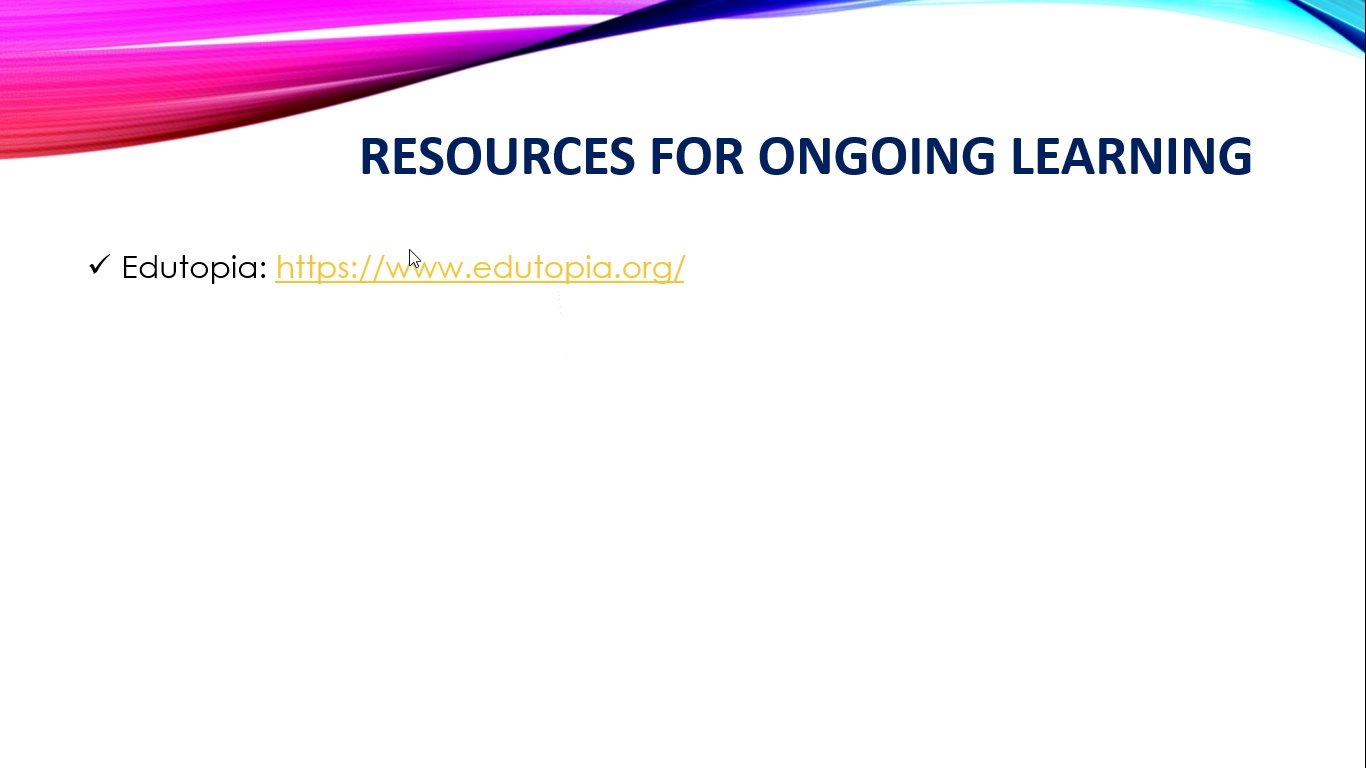 
key(Enter)
 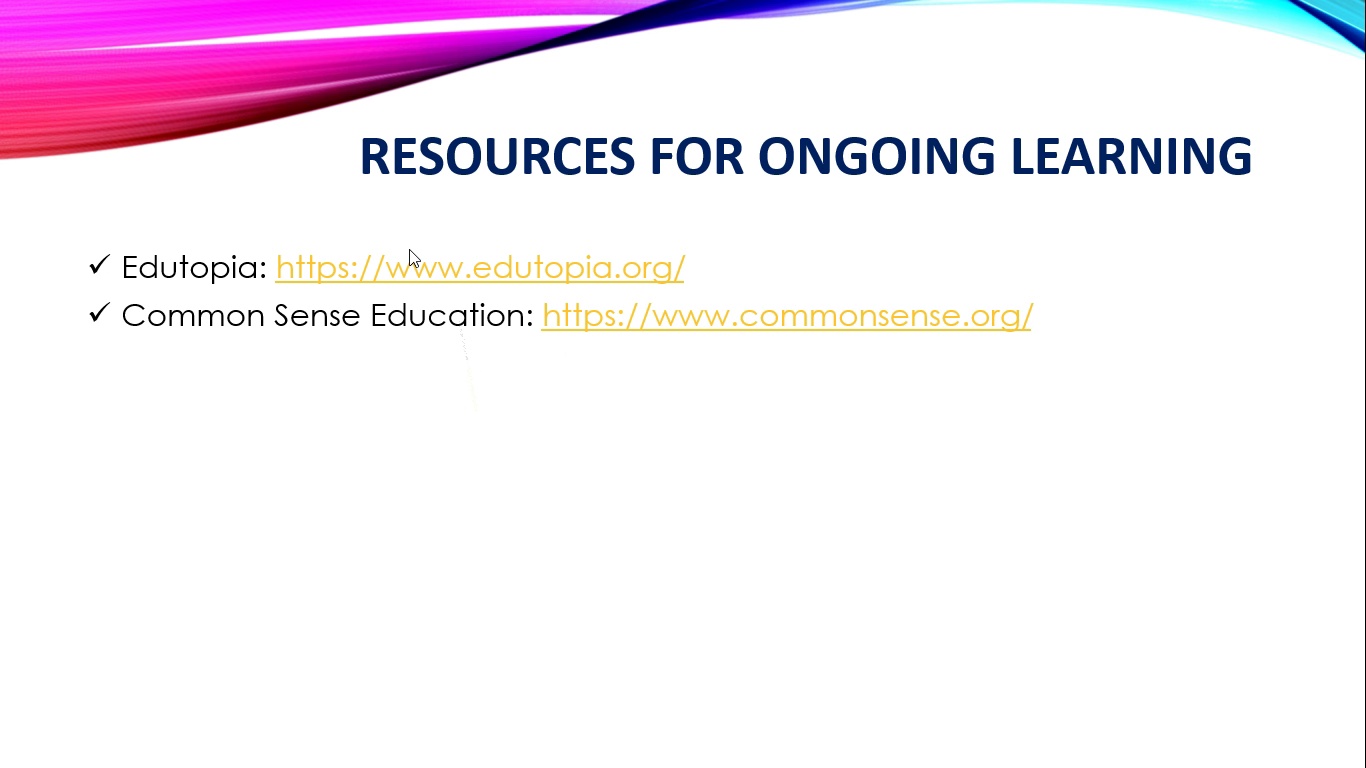 
key(Enter)
 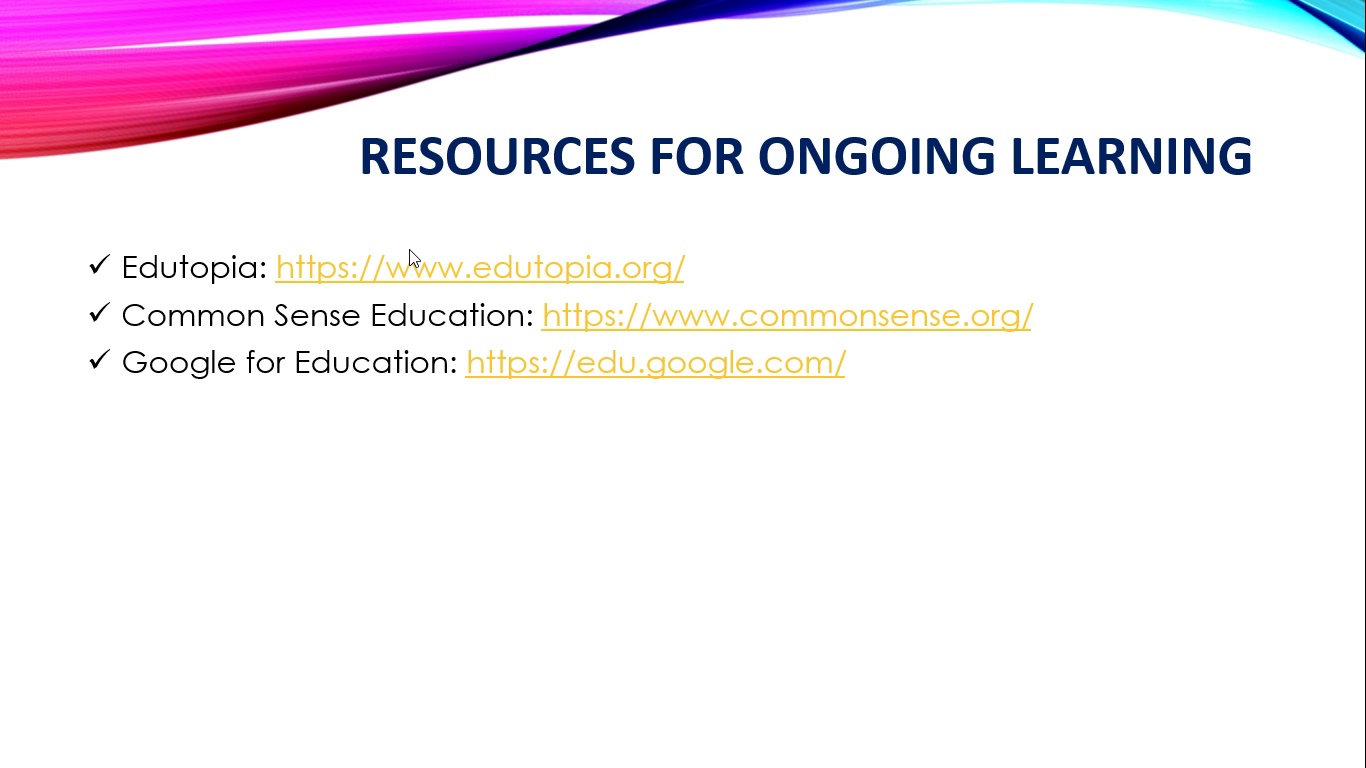 
key(Enter)
 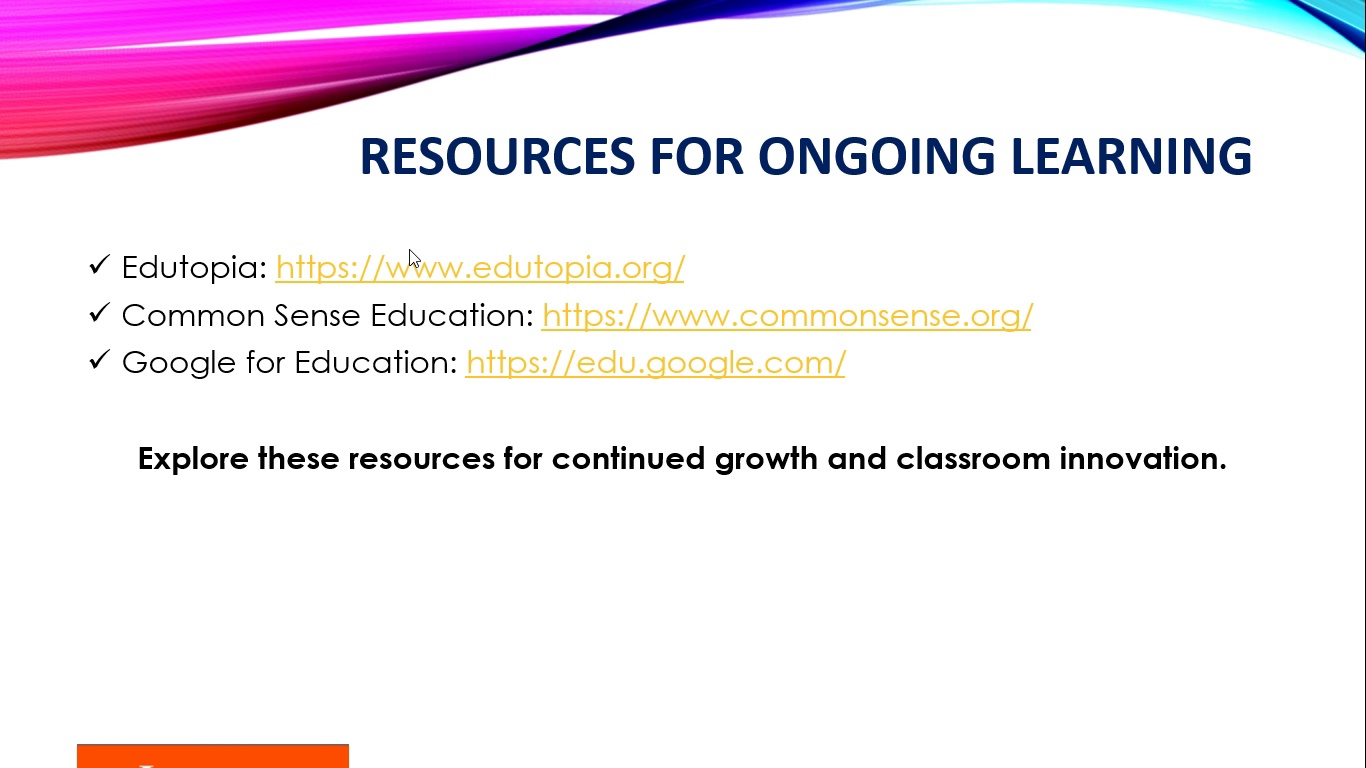 
key(Enter)
 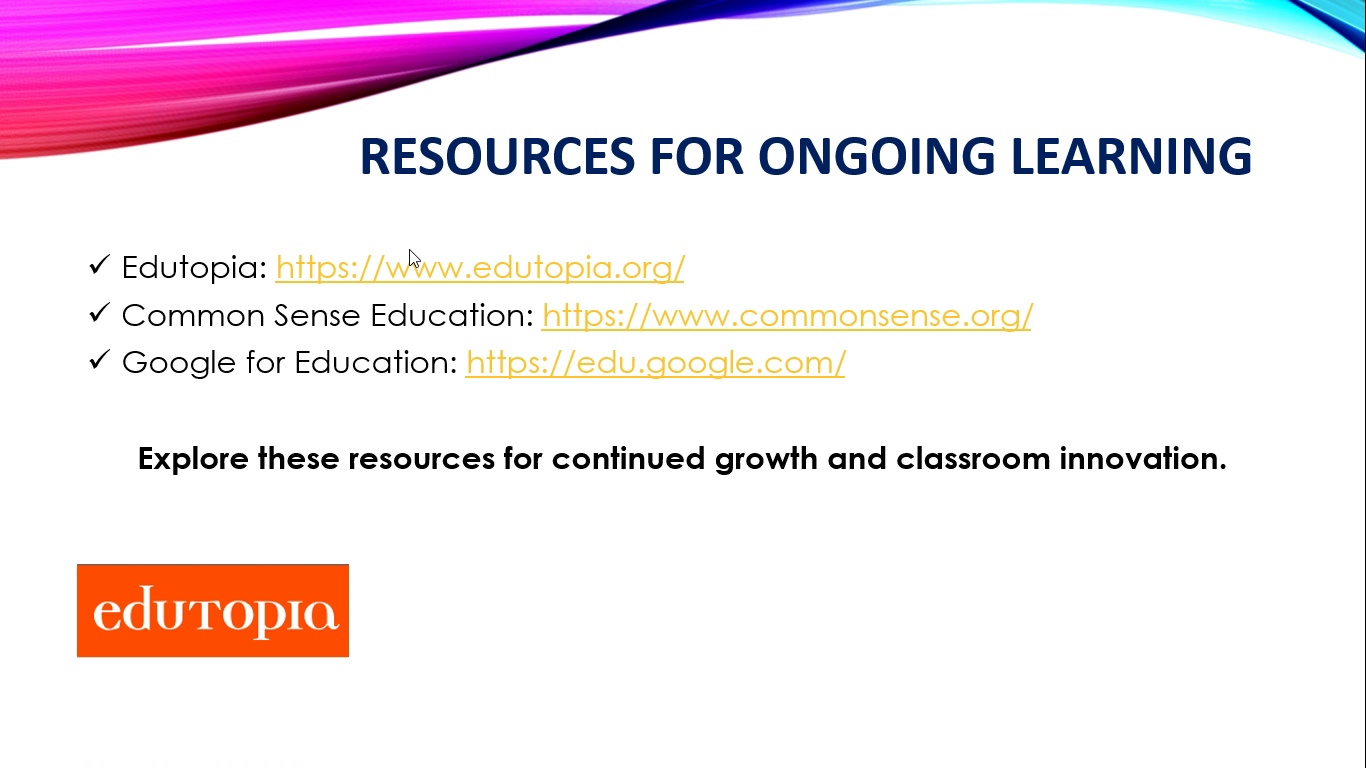 
key(Enter)
 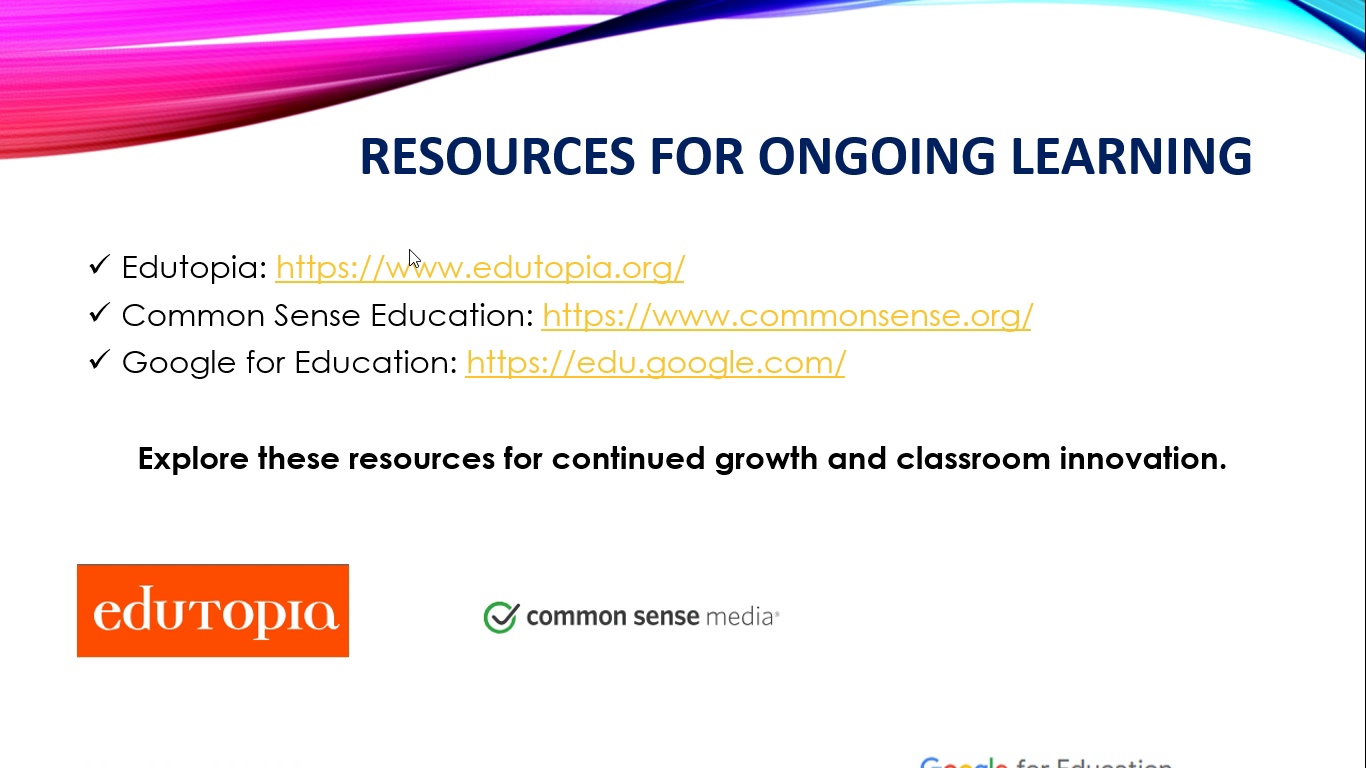 
key(Enter)
 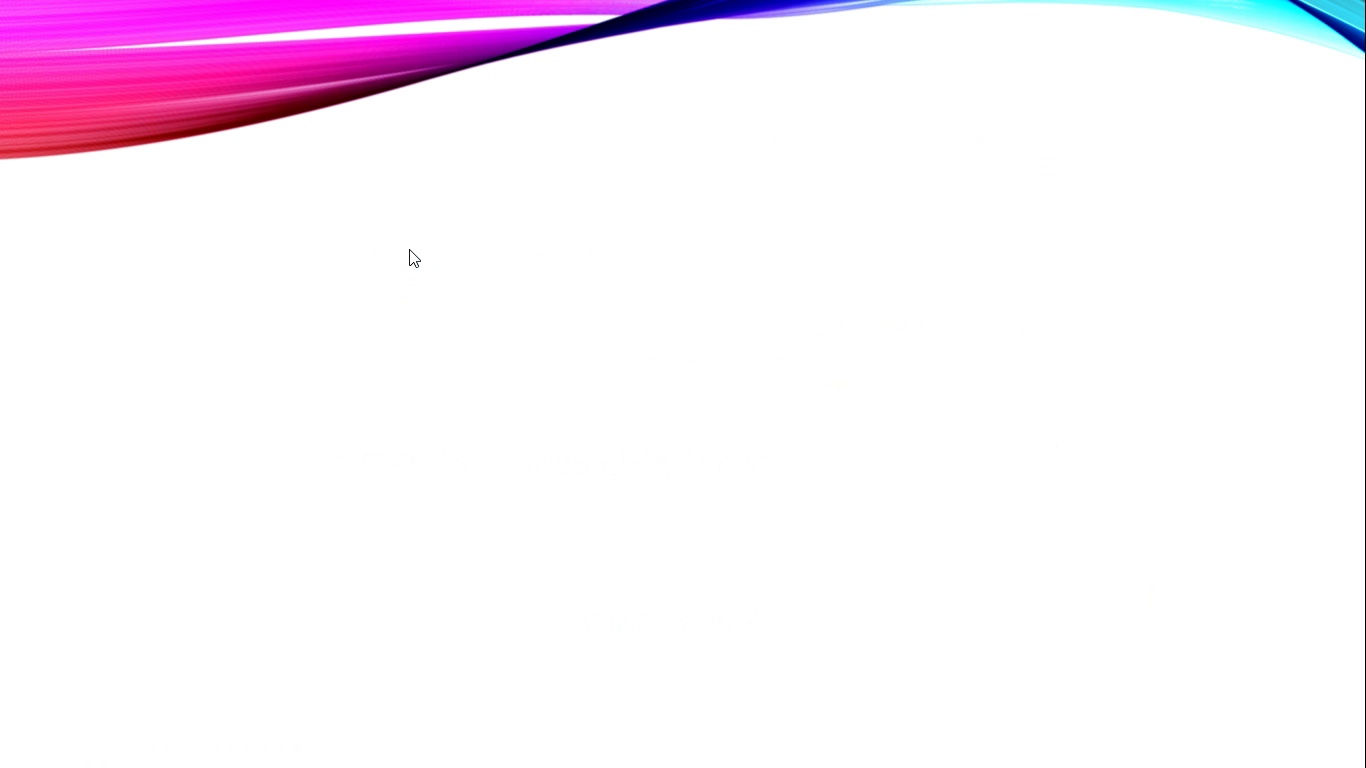 
key(Enter)
 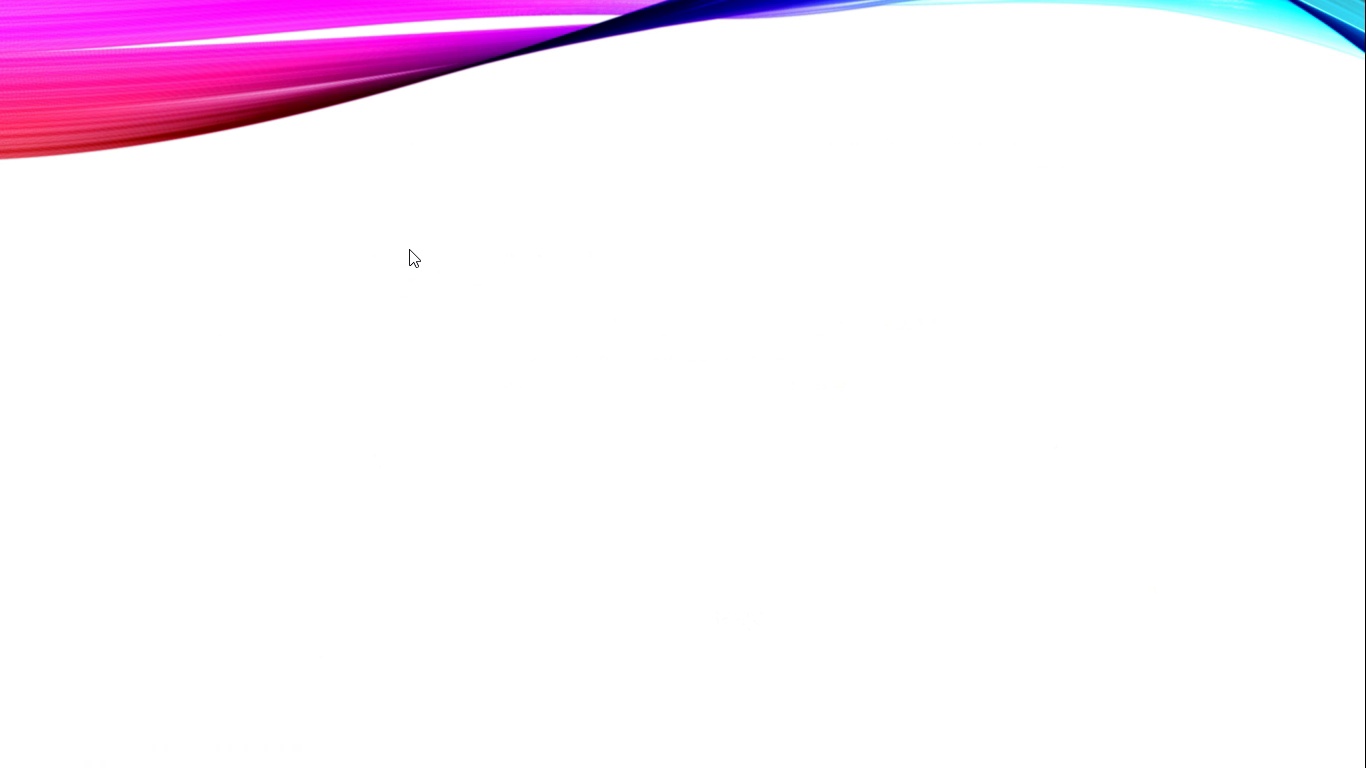 
key(Enter)
 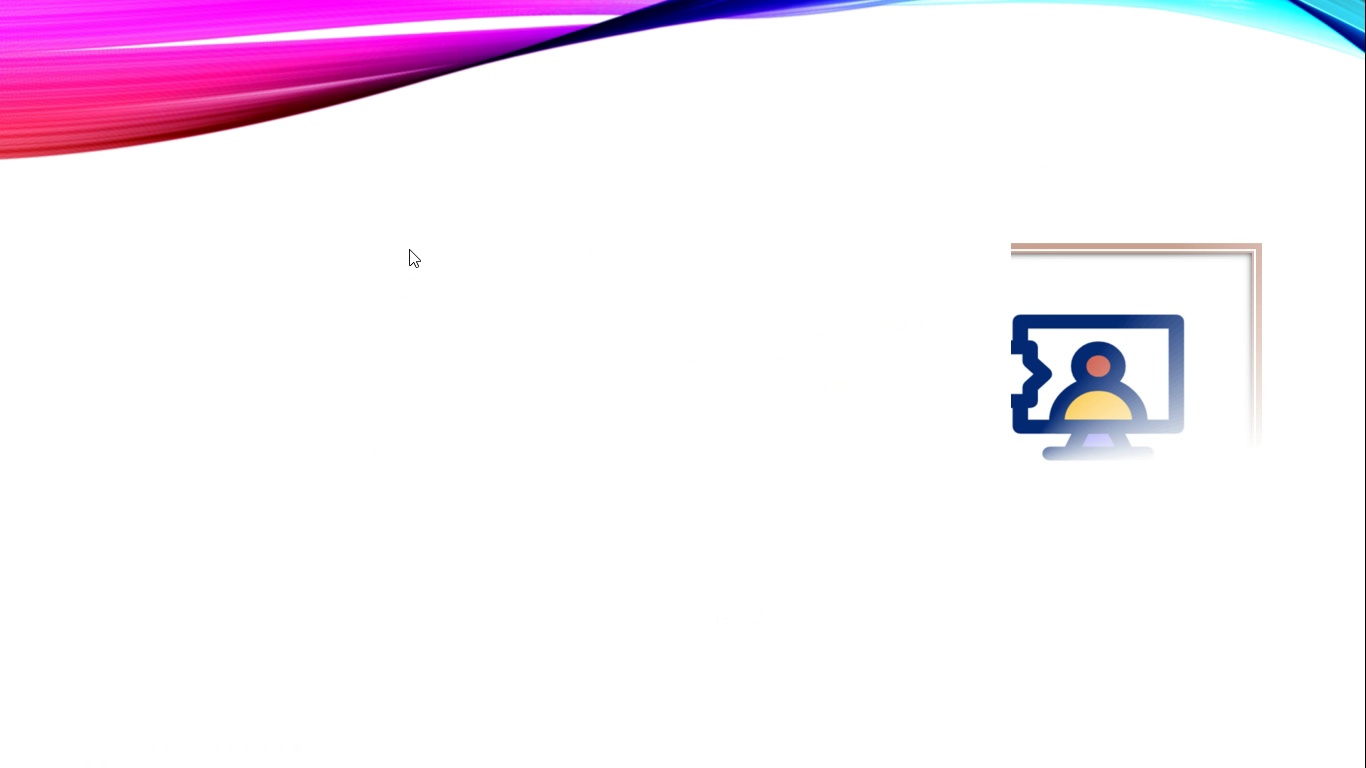 
hold_key(key=Enter, duration=0.31)
 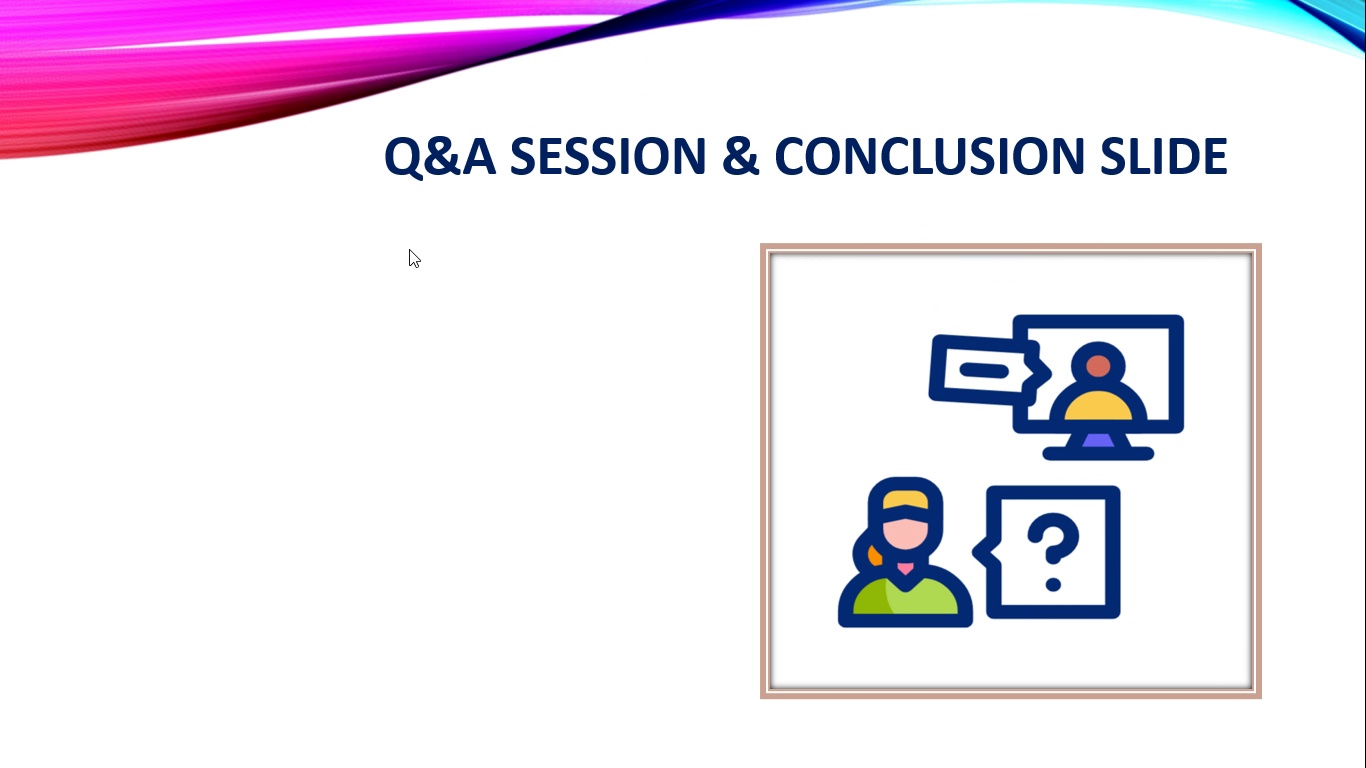 
key(Enter)
 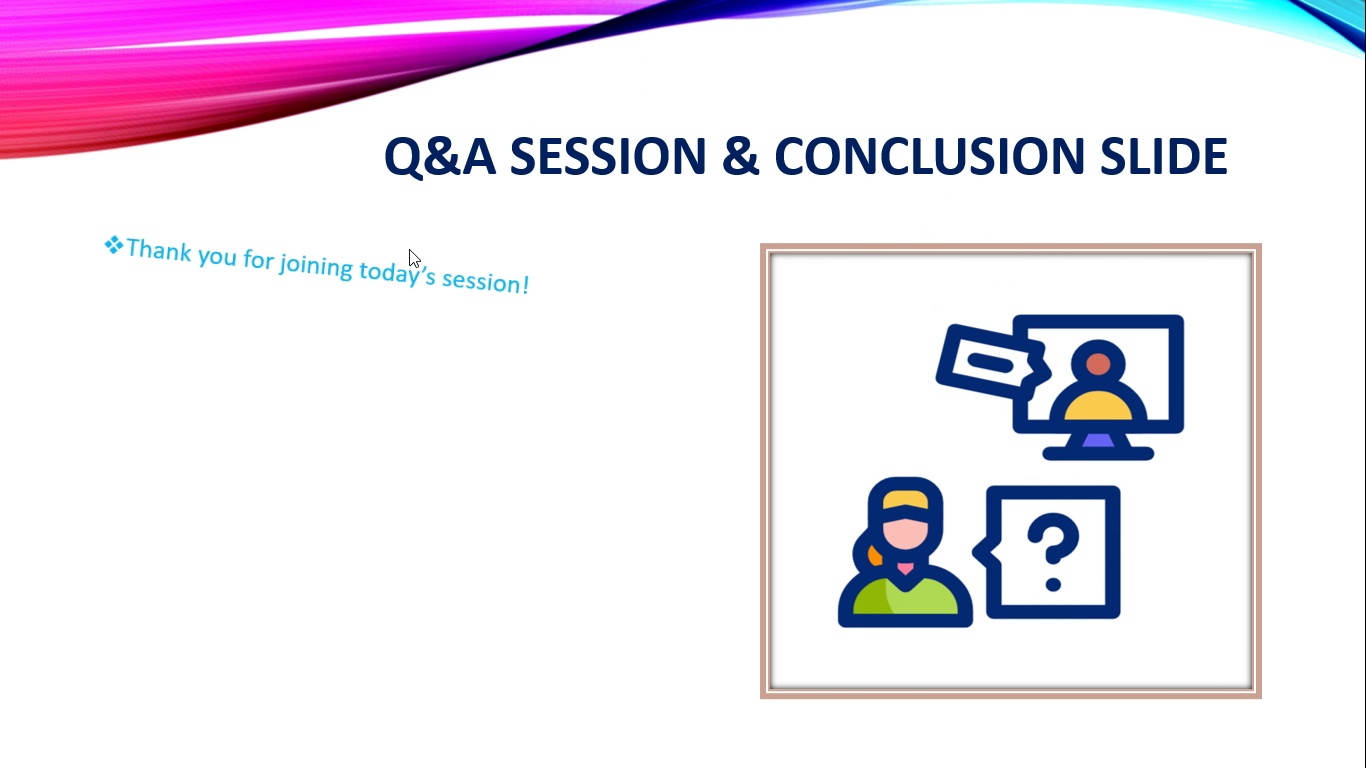 
key(Enter)
 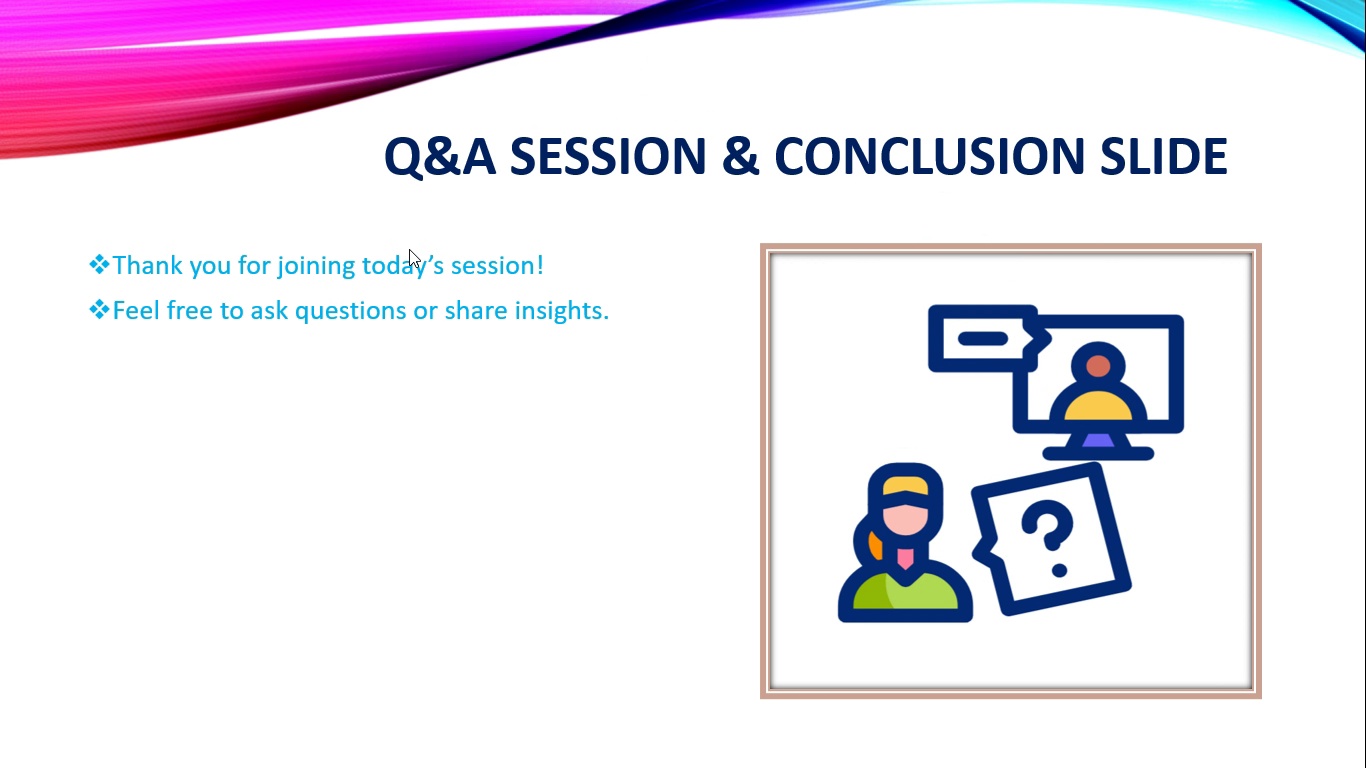 
key(Enter)
 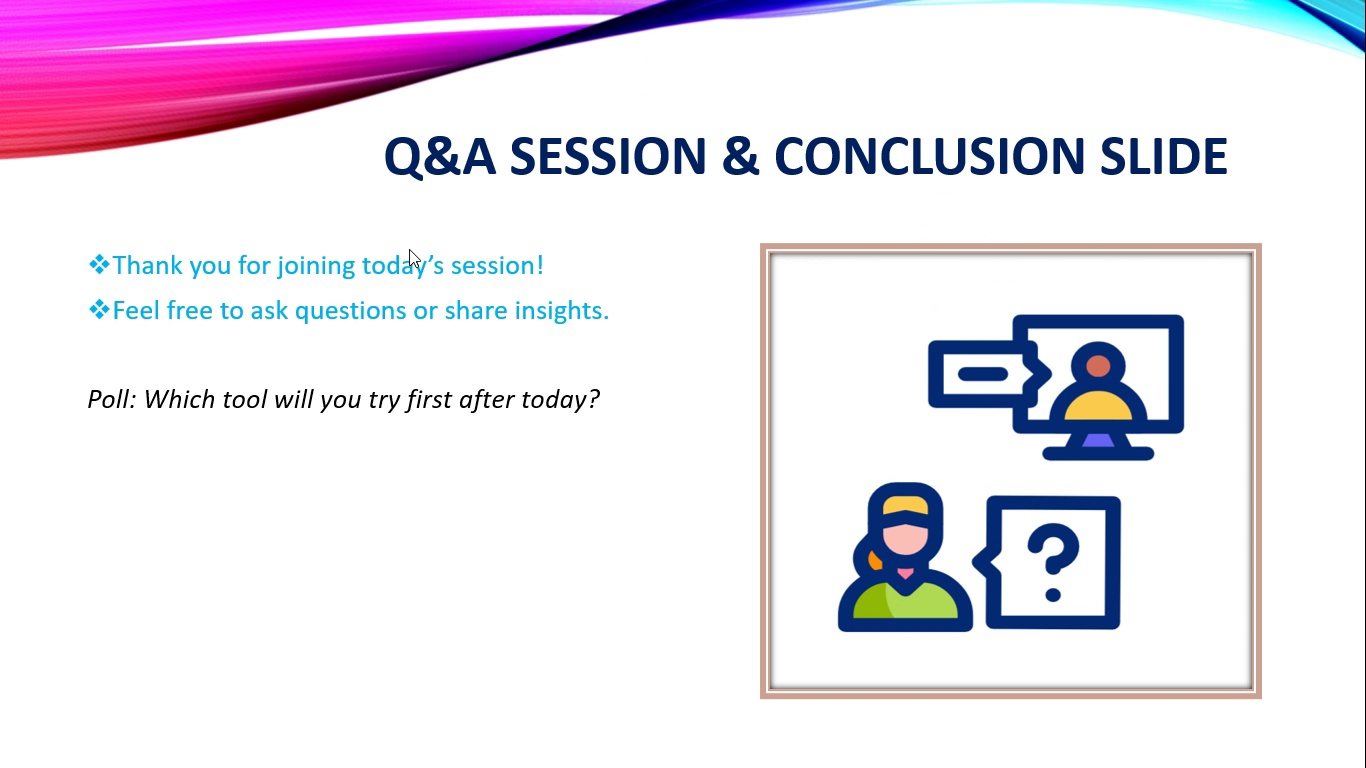 
key(Enter)
 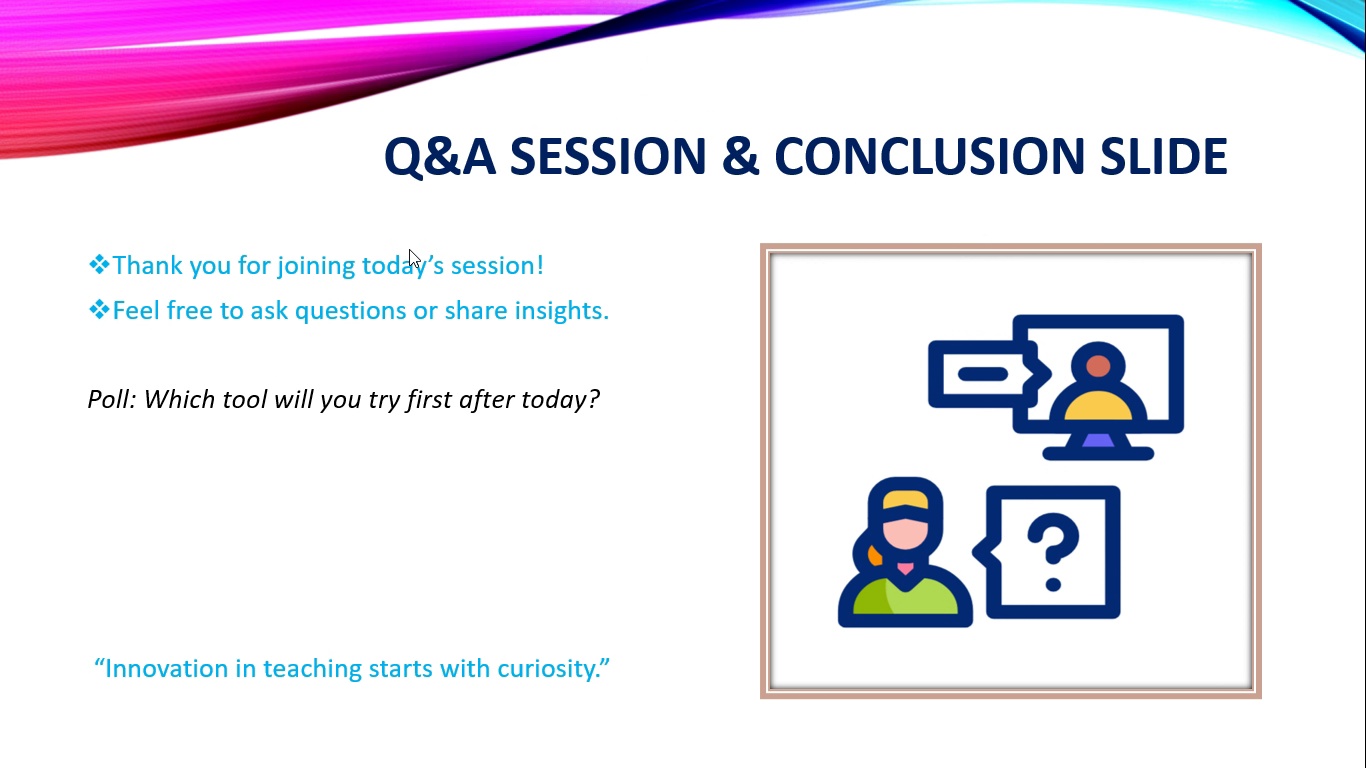 
key(Enter)
 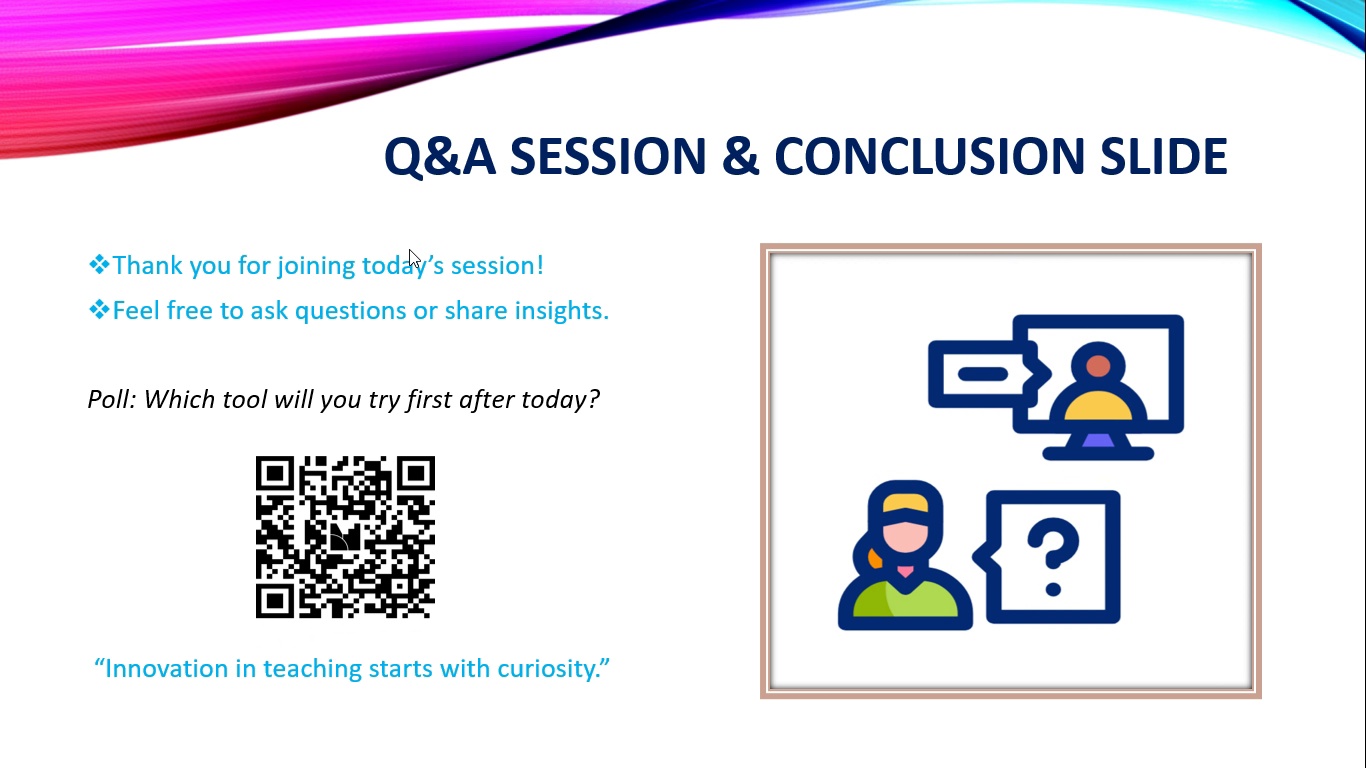 
wait(5.16)
 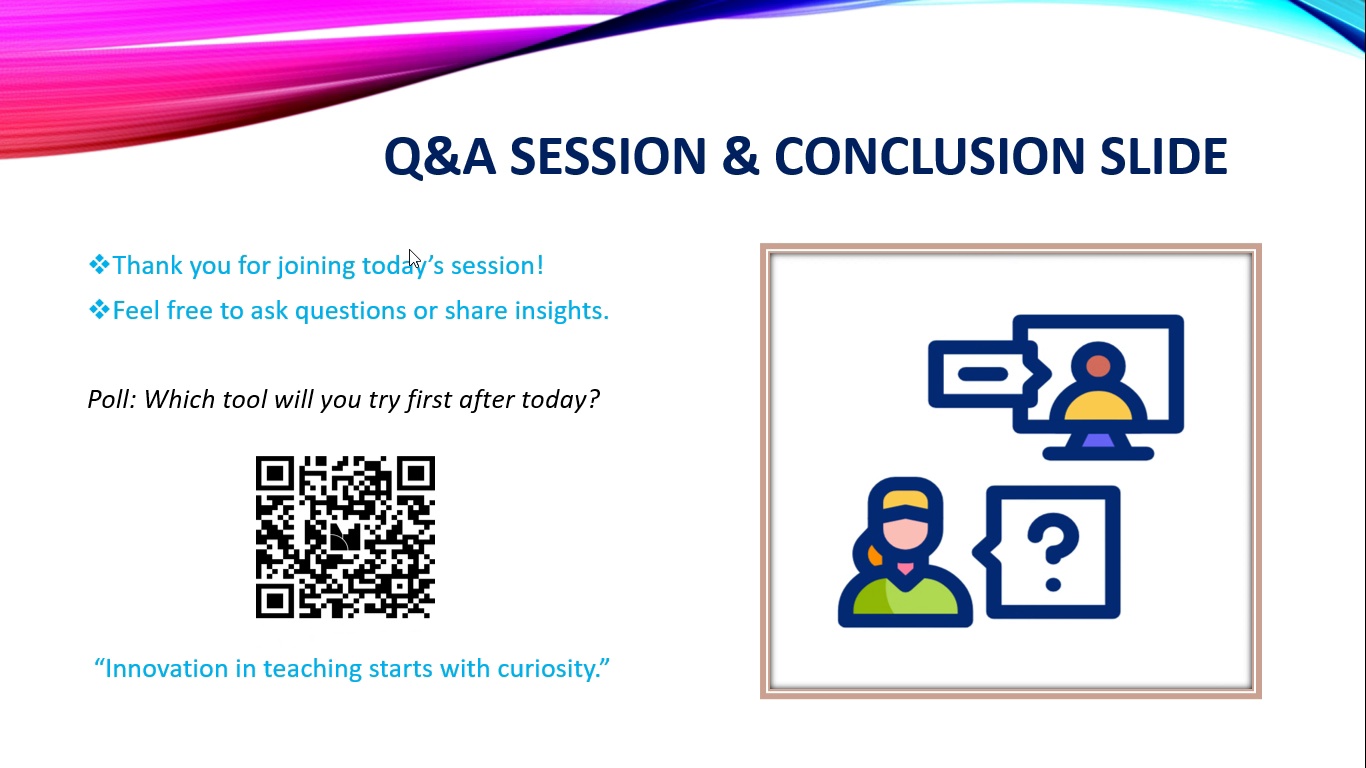 
key(Enter)
 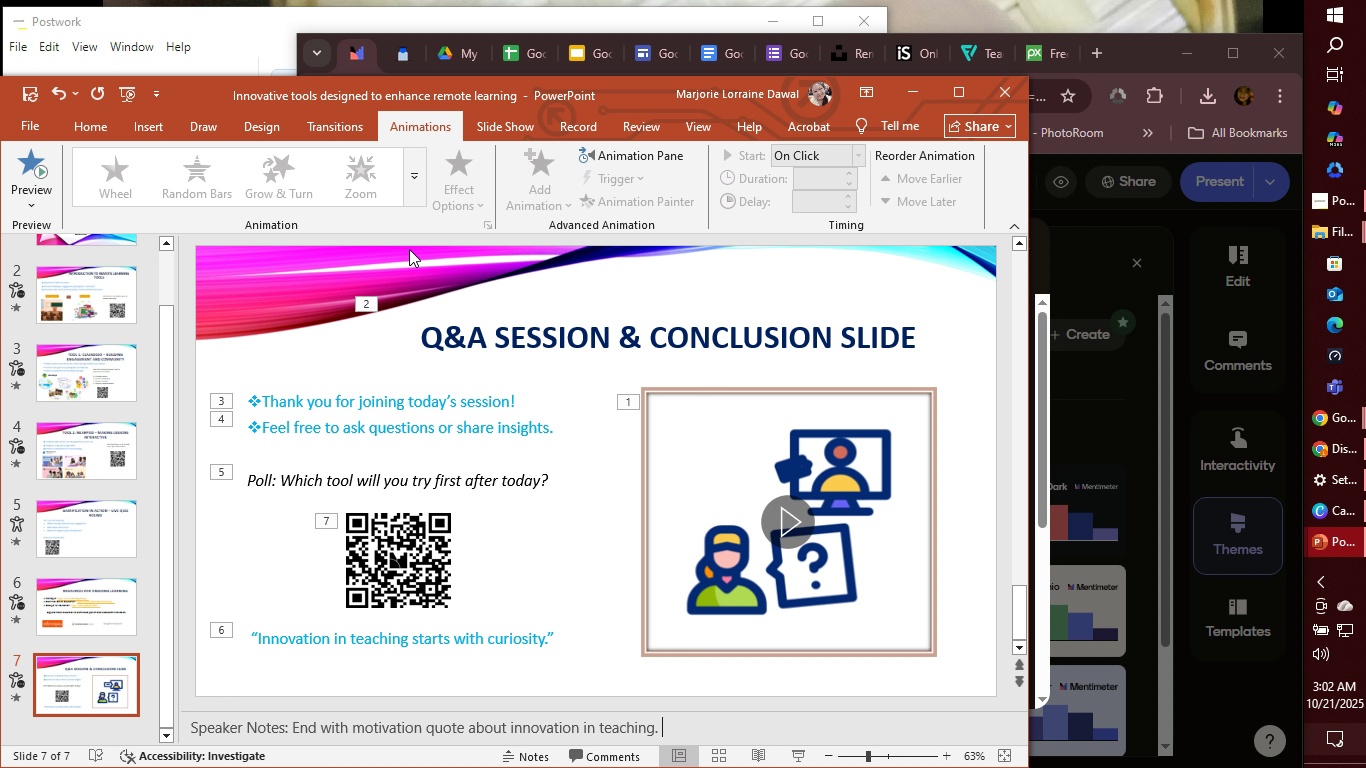 
key(Enter)
 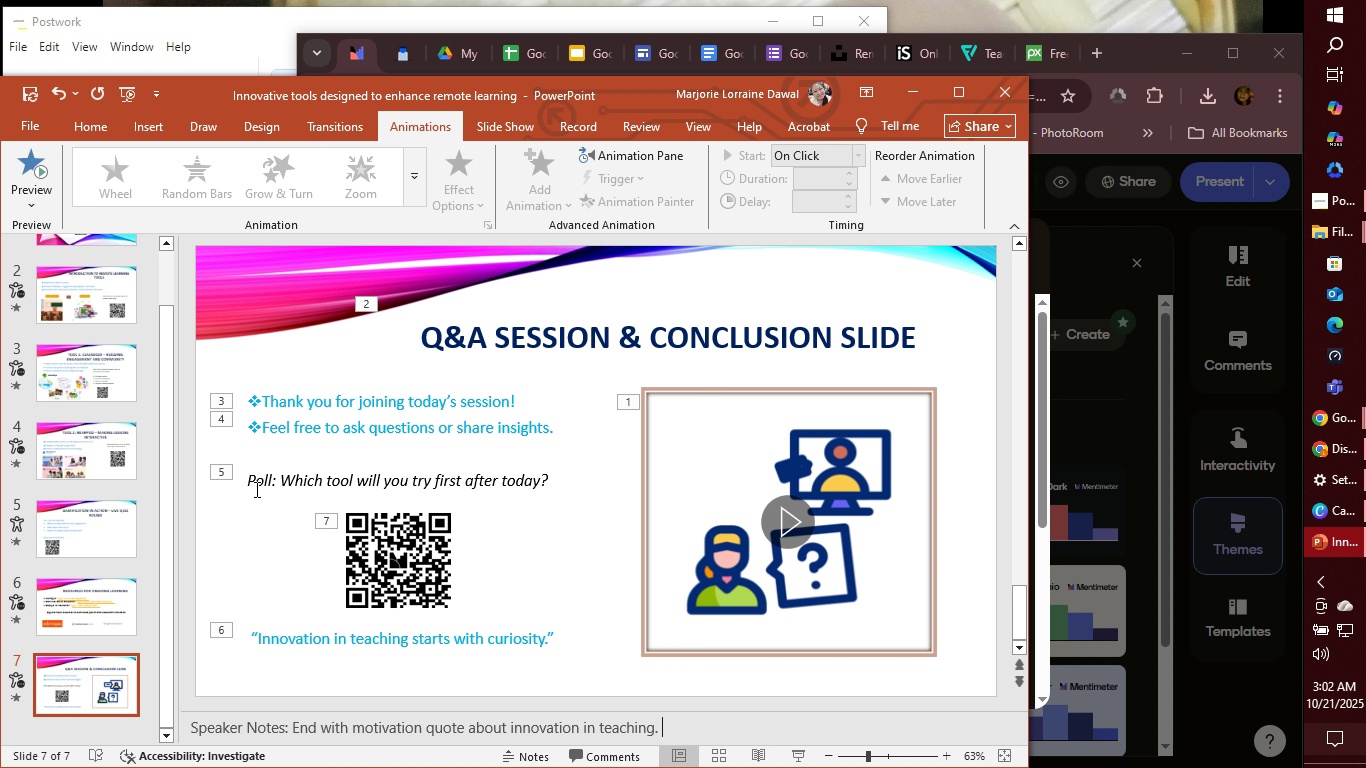 
scroll: coordinate [408, 366], scroll_direction: down, amount: 1.0
 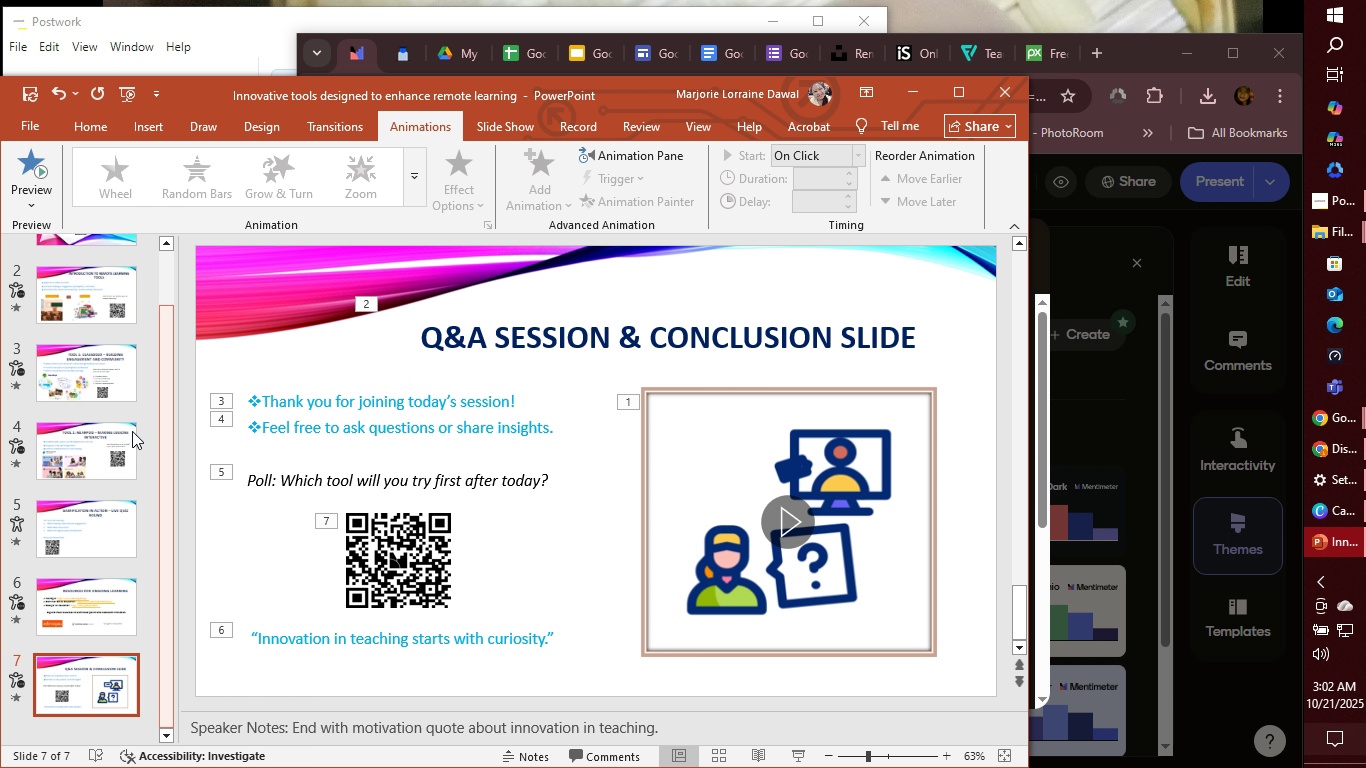 
left_click([103, 283])
 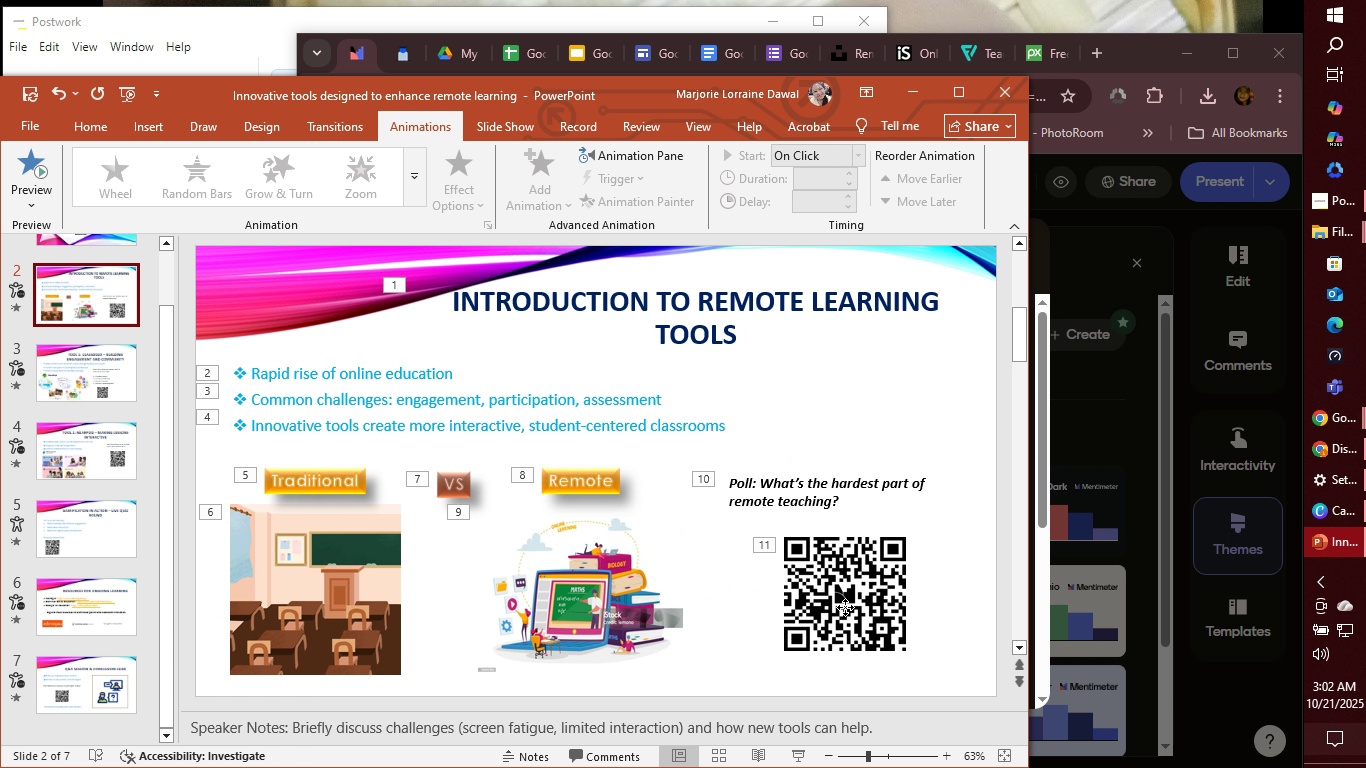 
left_click([845, 607])
 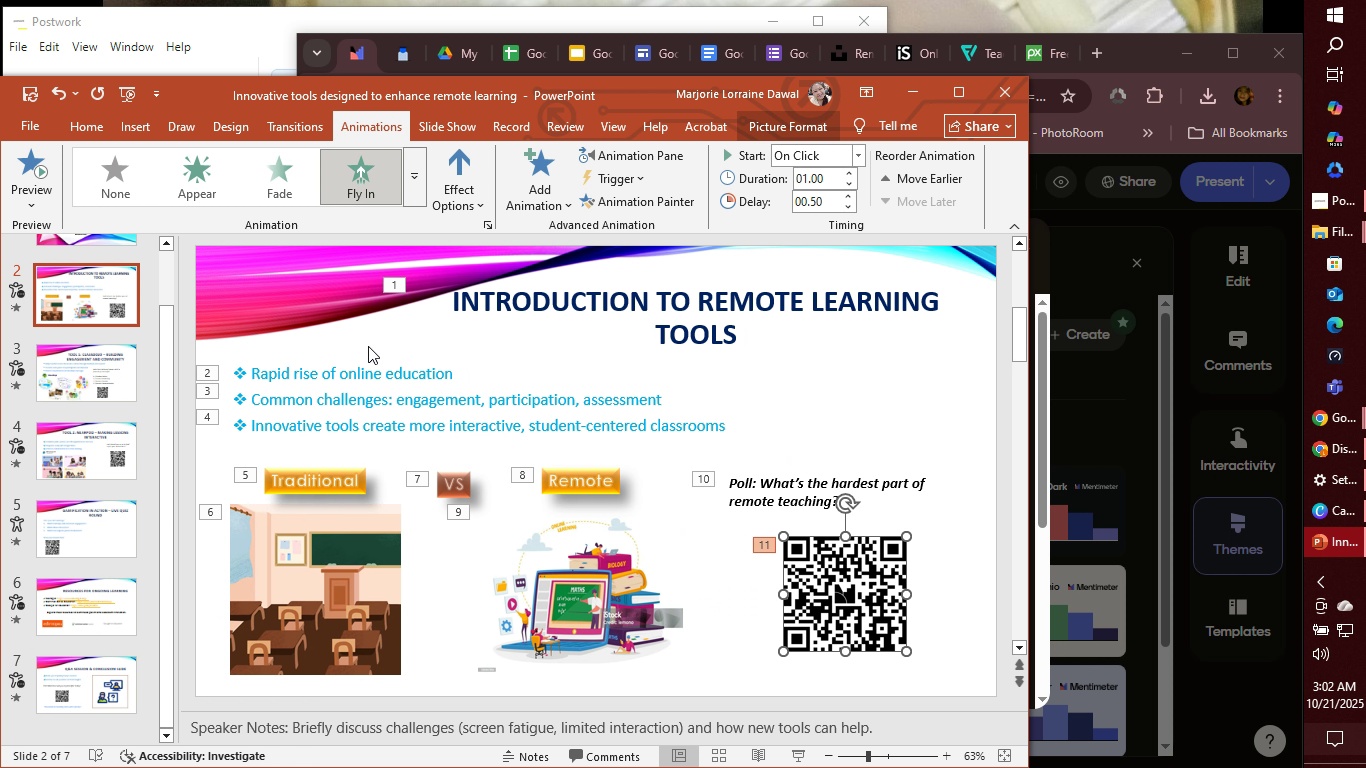 
left_click([361, 174])
 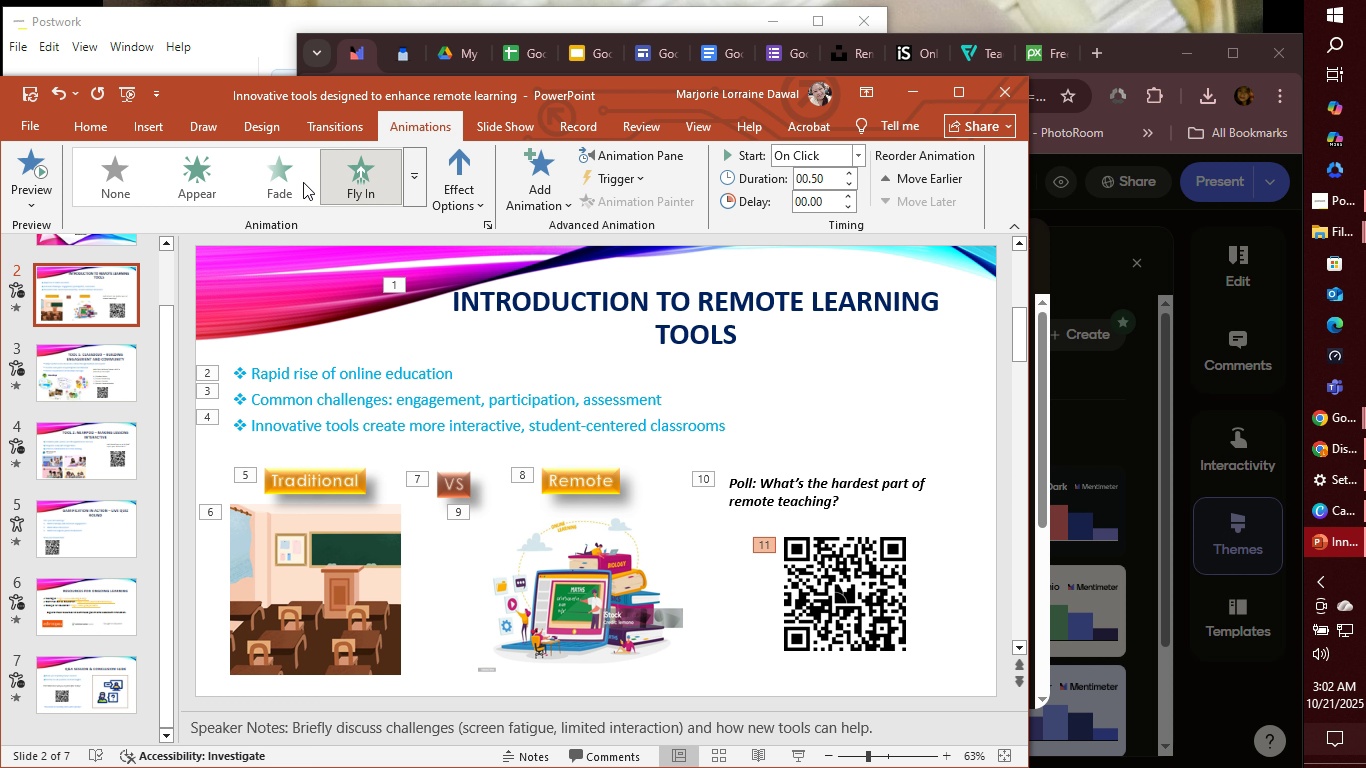 
left_click([43, 167])
 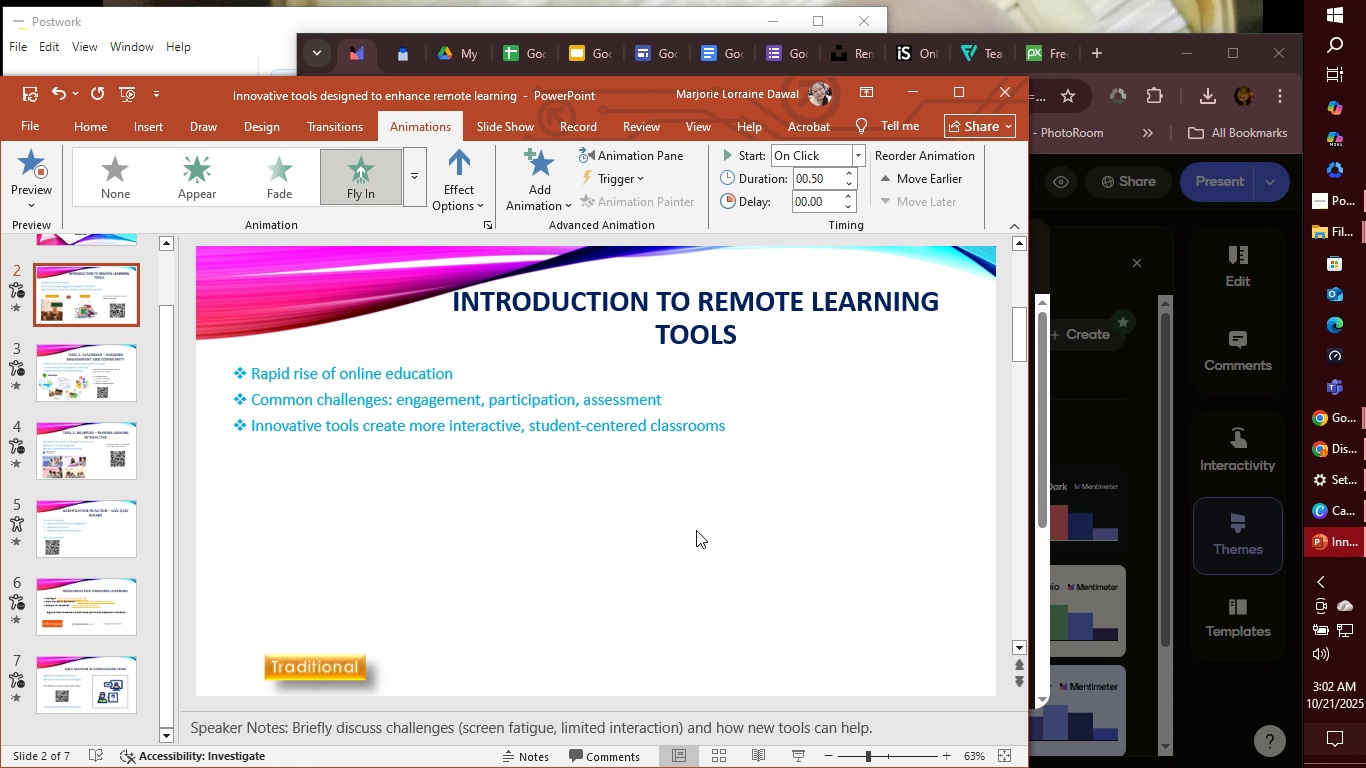 
wait(7.61)
 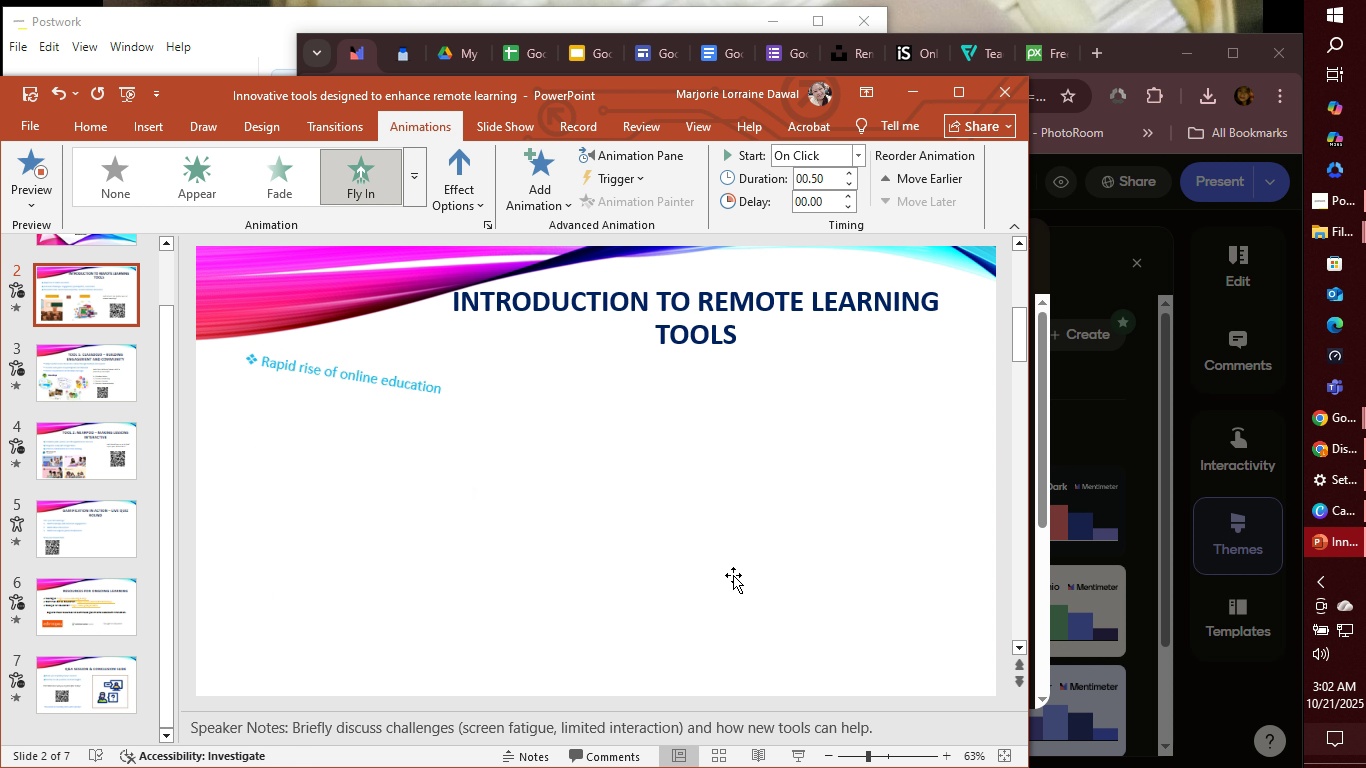 
left_click([695, 530])
 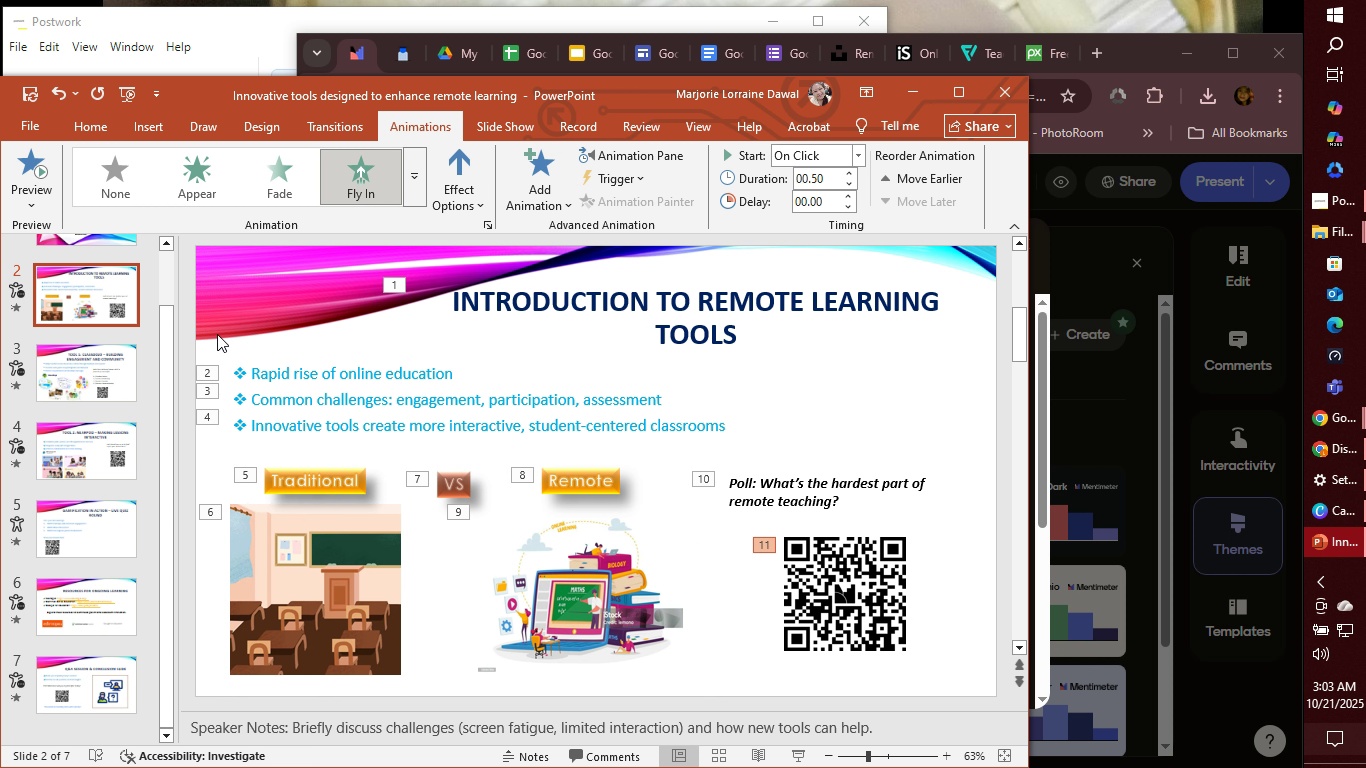 
left_click([25, 167])
 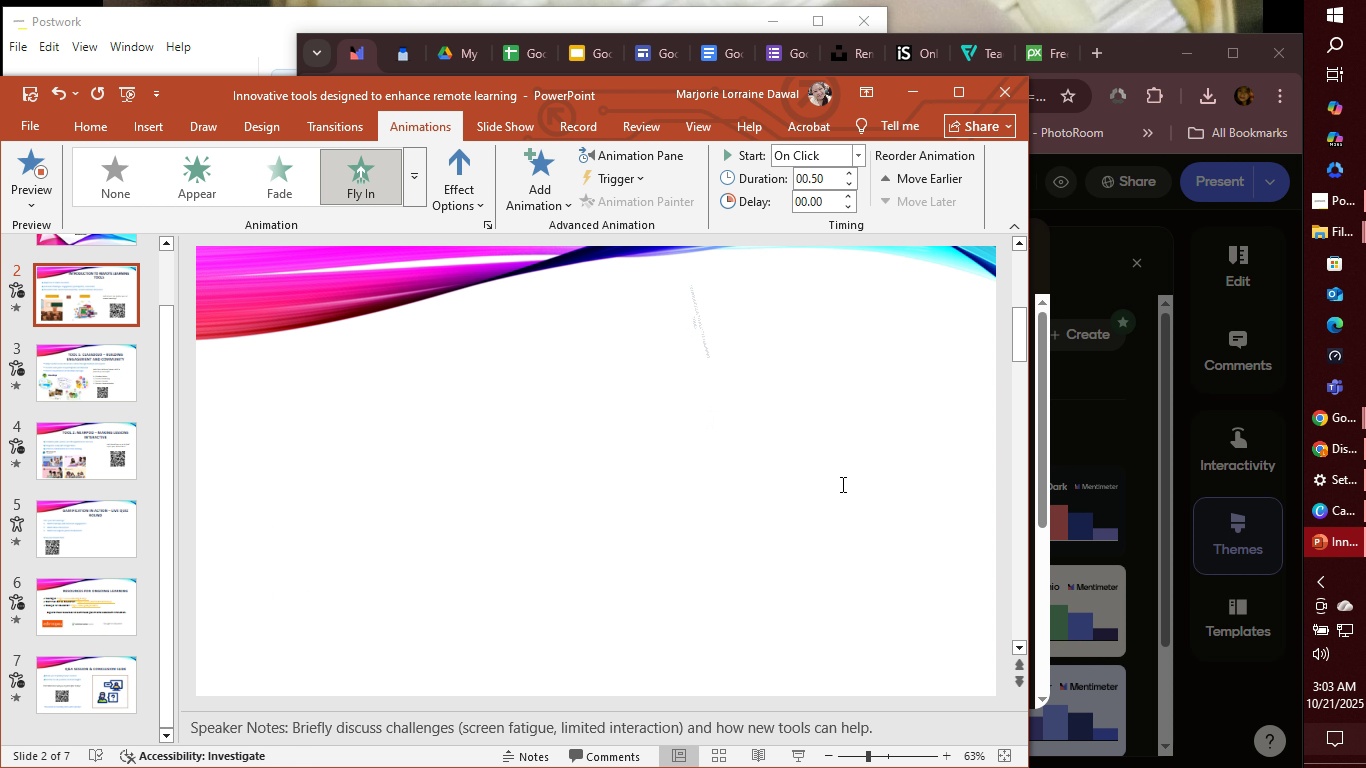 
left_click([841, 484])
 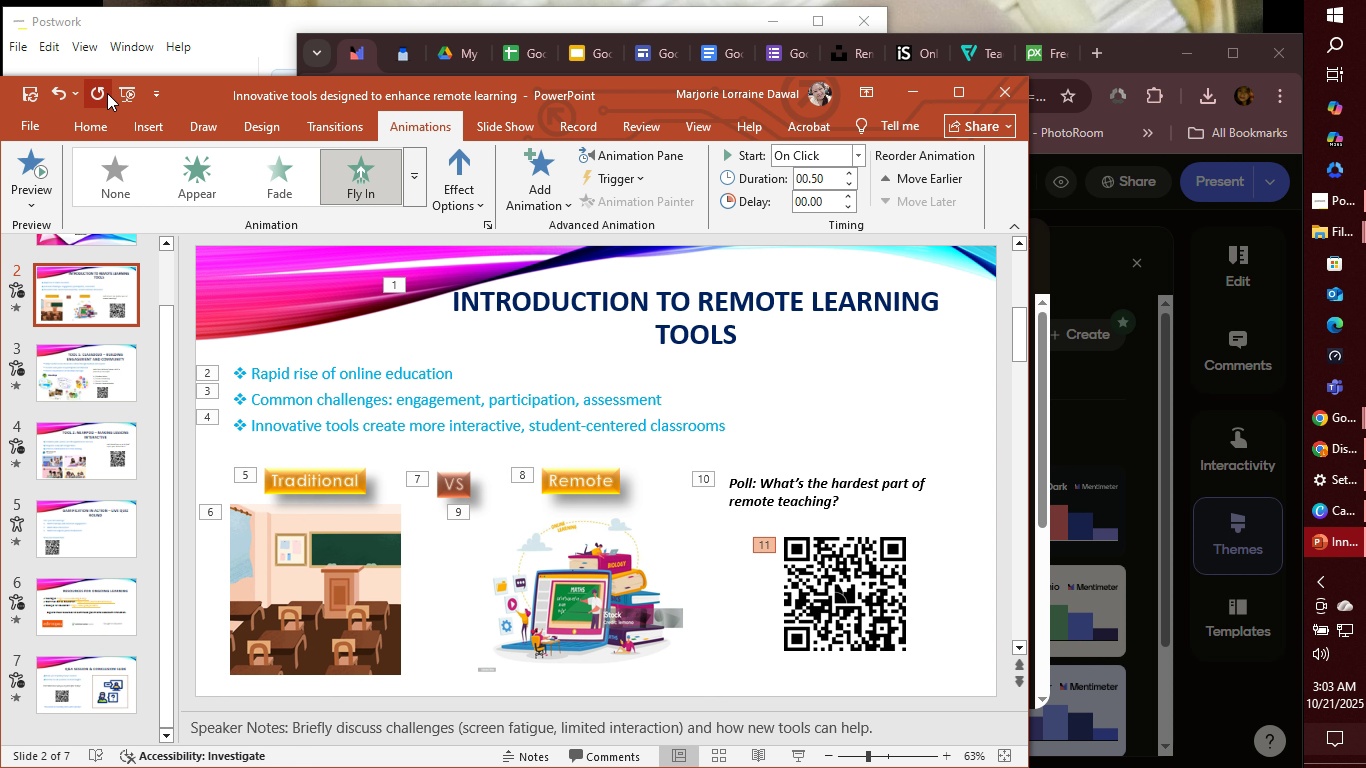 
left_click([120, 96])
 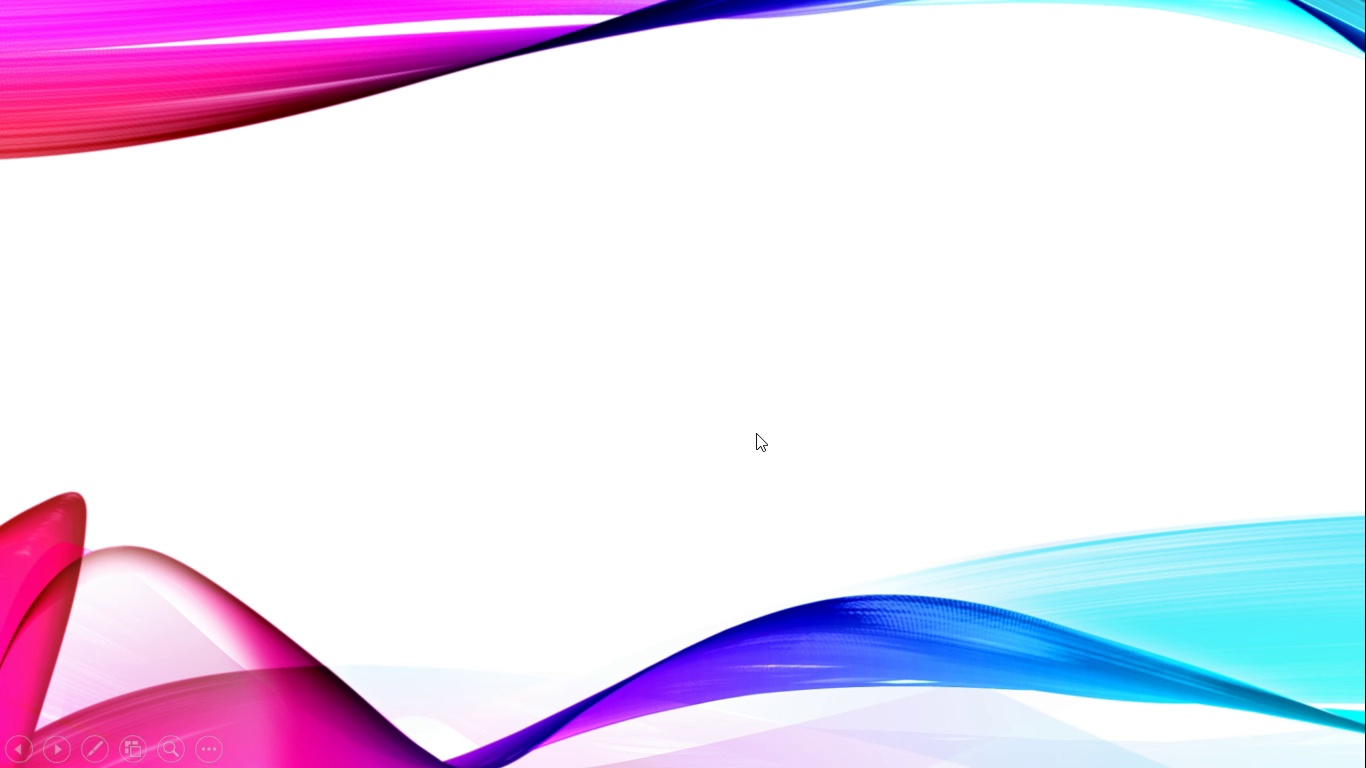 
double_click([756, 433])
 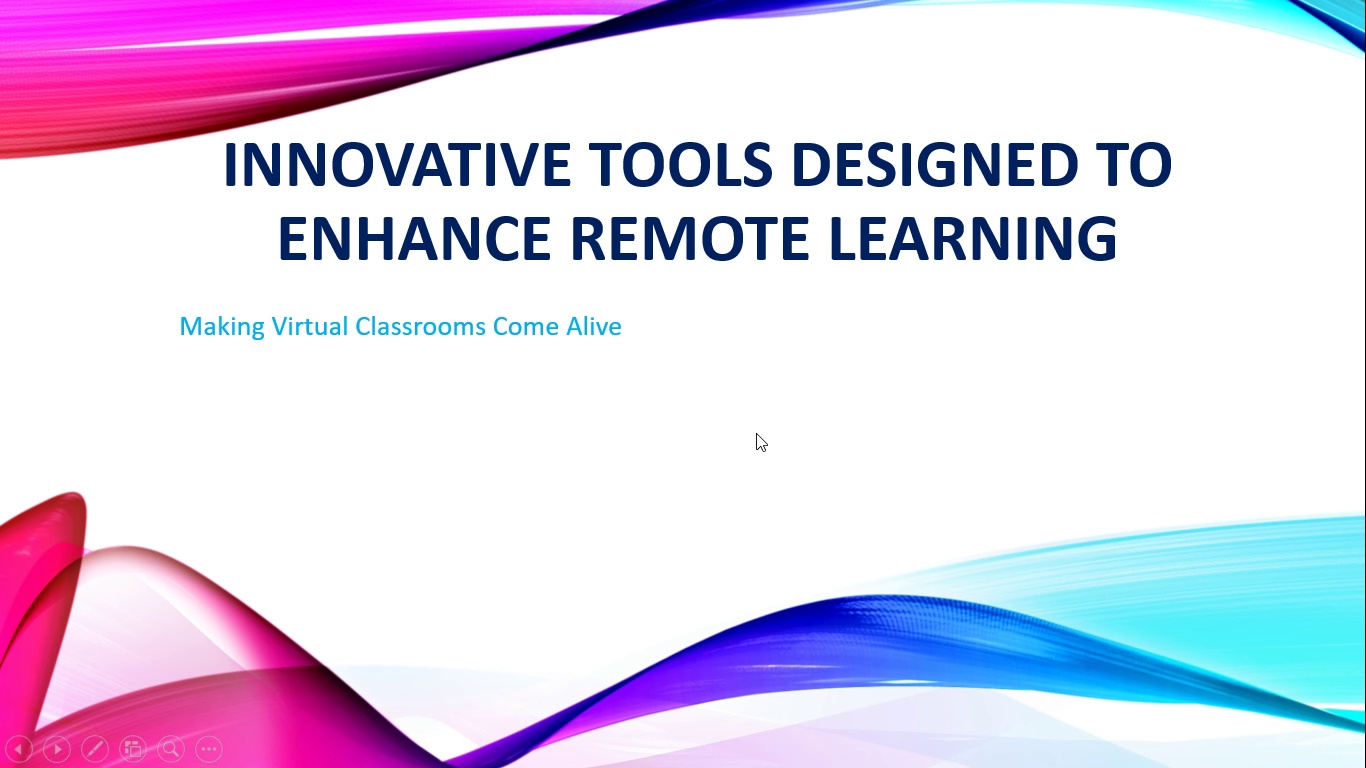 
triple_click([756, 433])
 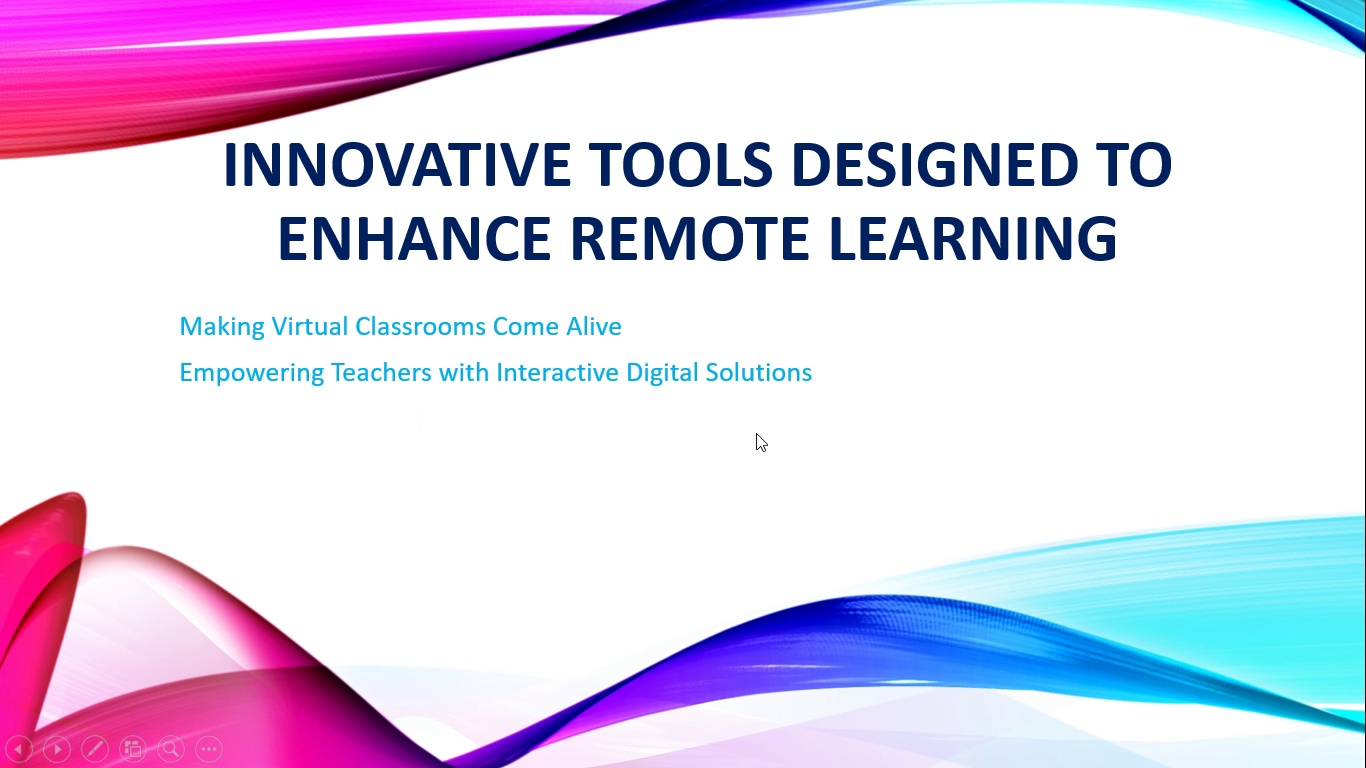 
triple_click([756, 433])
 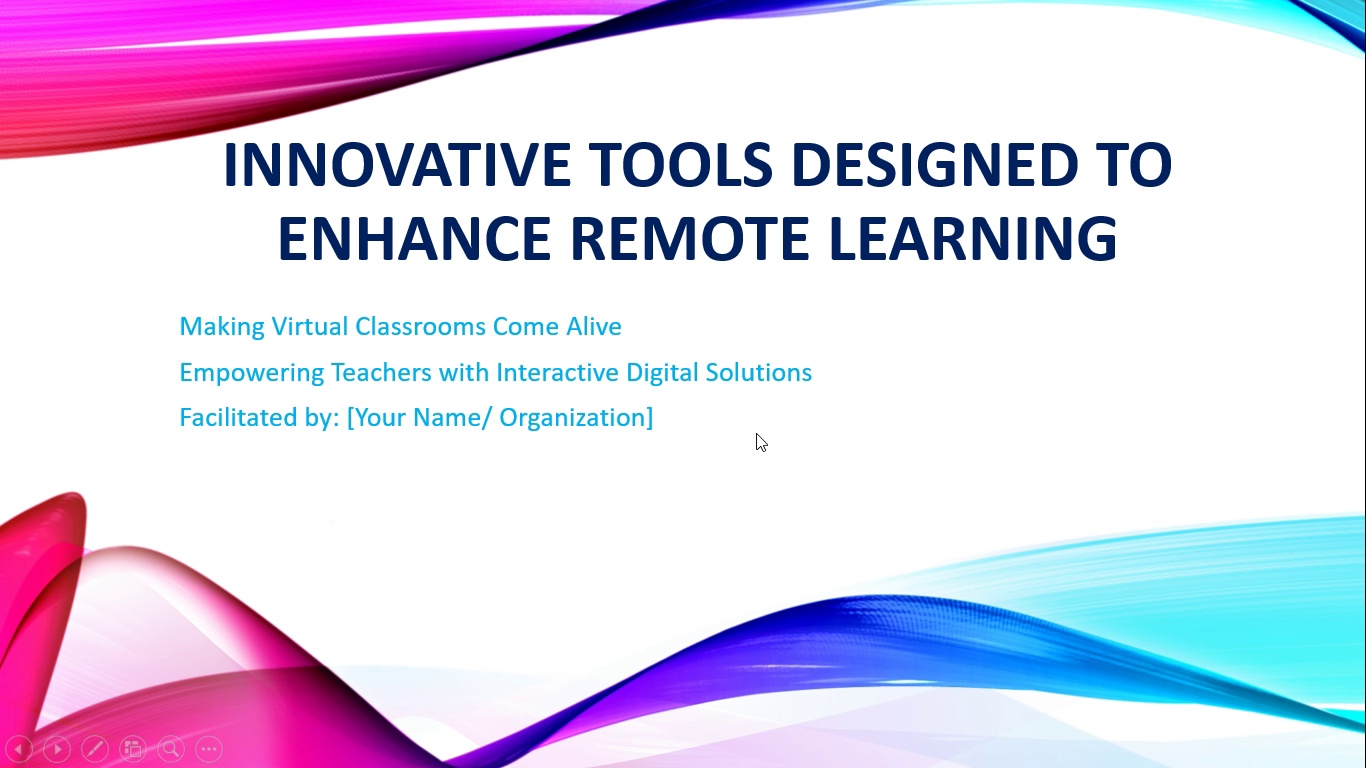 
triple_click([756, 433])
 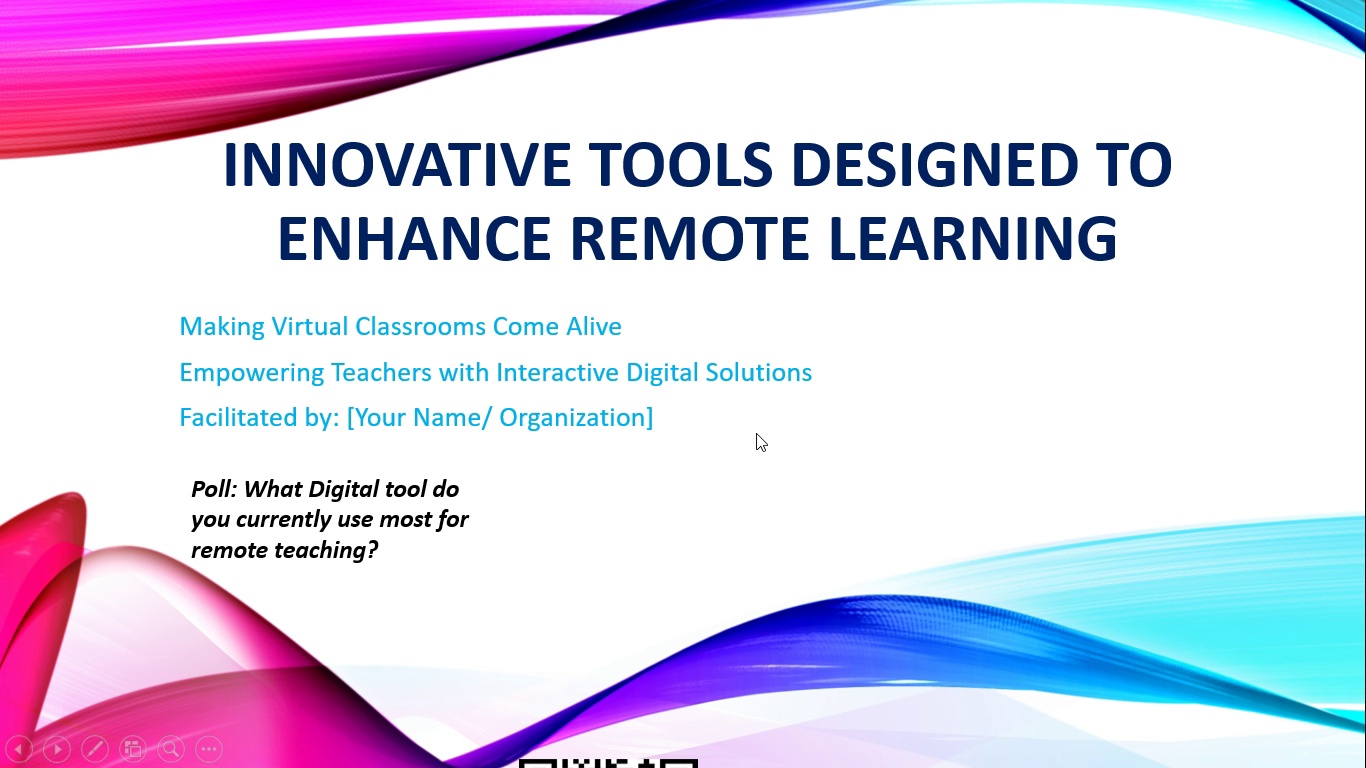 
triple_click([756, 433])
 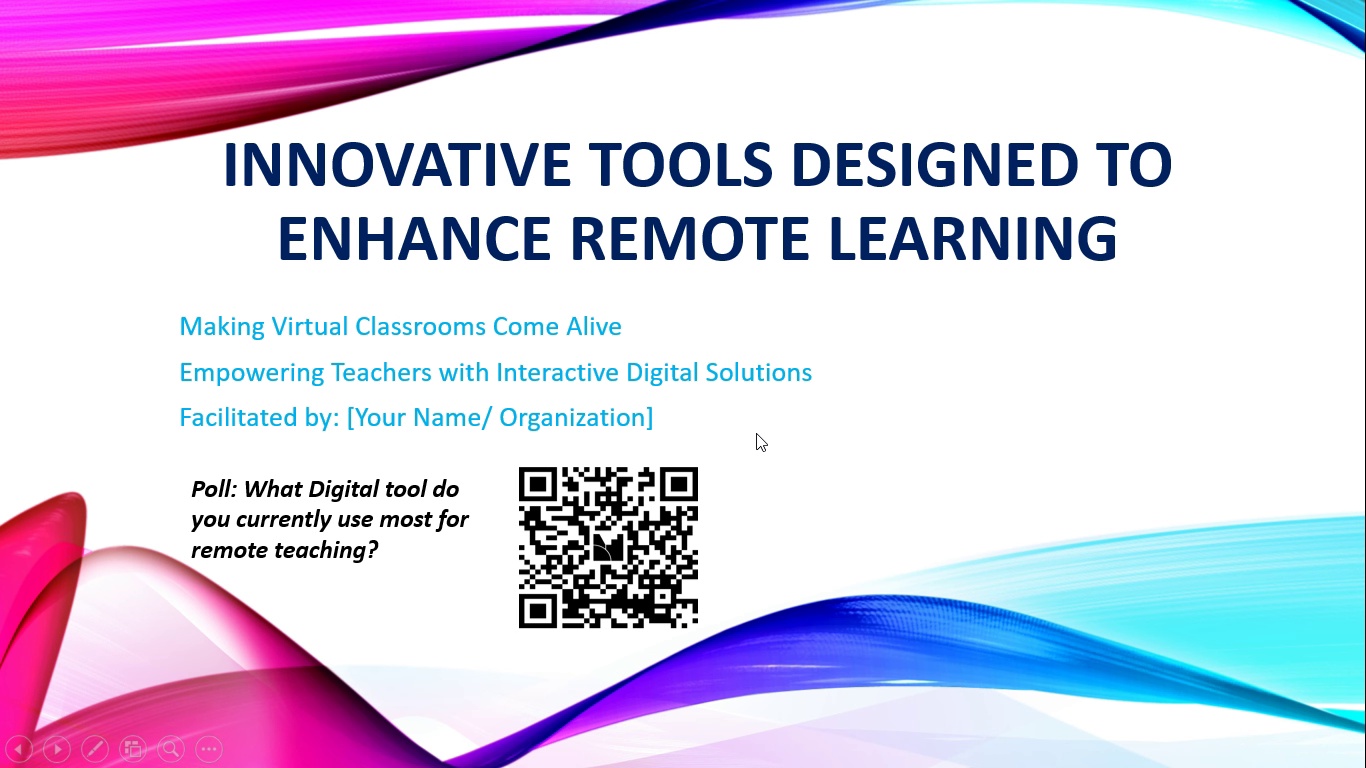 
triple_click([756, 433])
 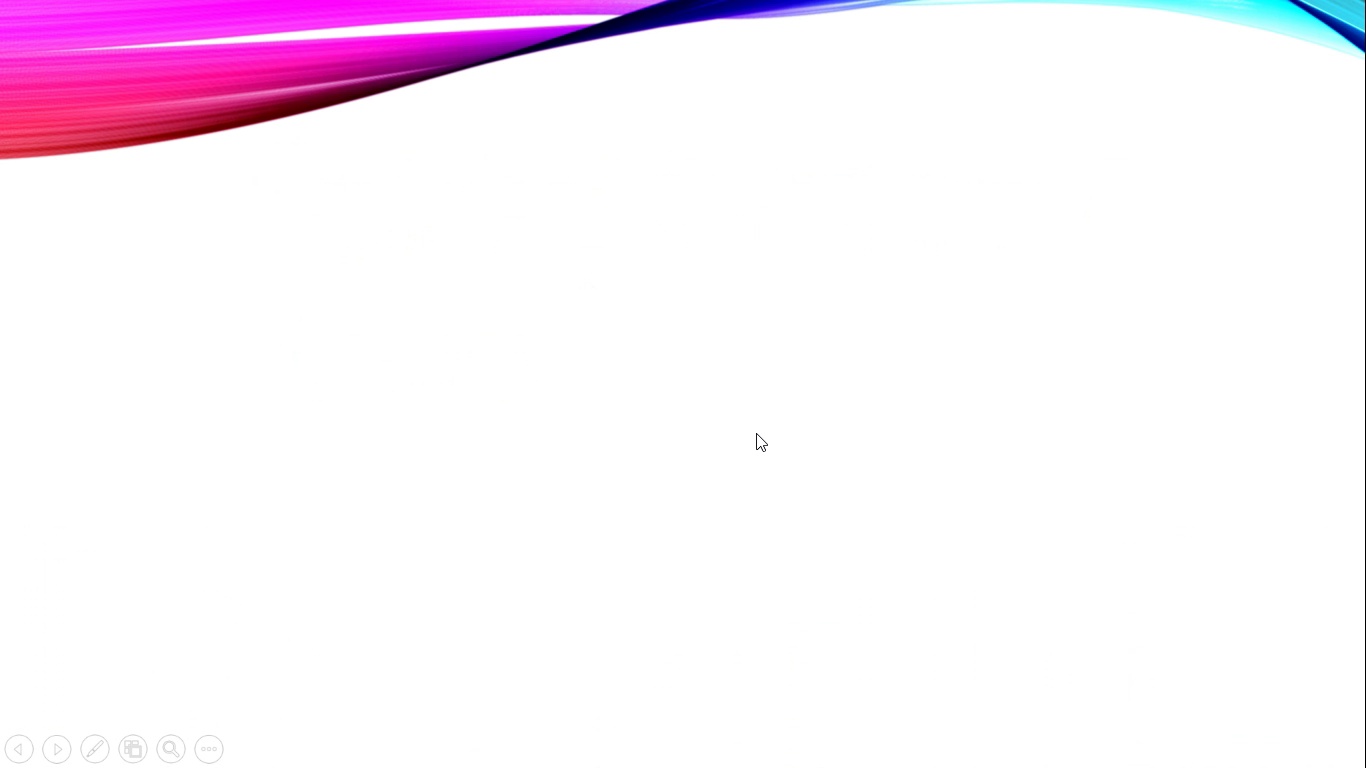 
triple_click([756, 433])
 